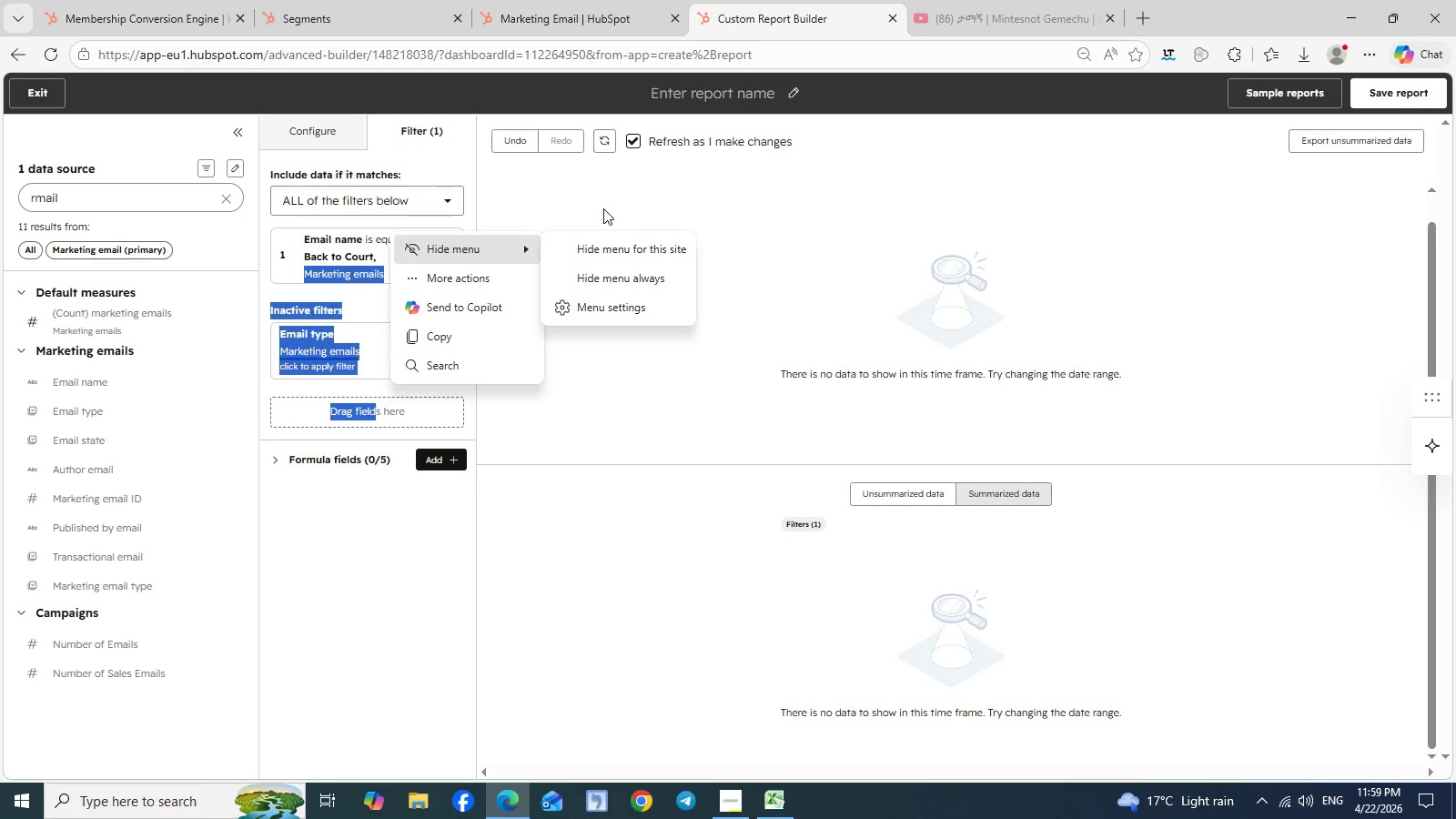 
left_click([581, 201])
 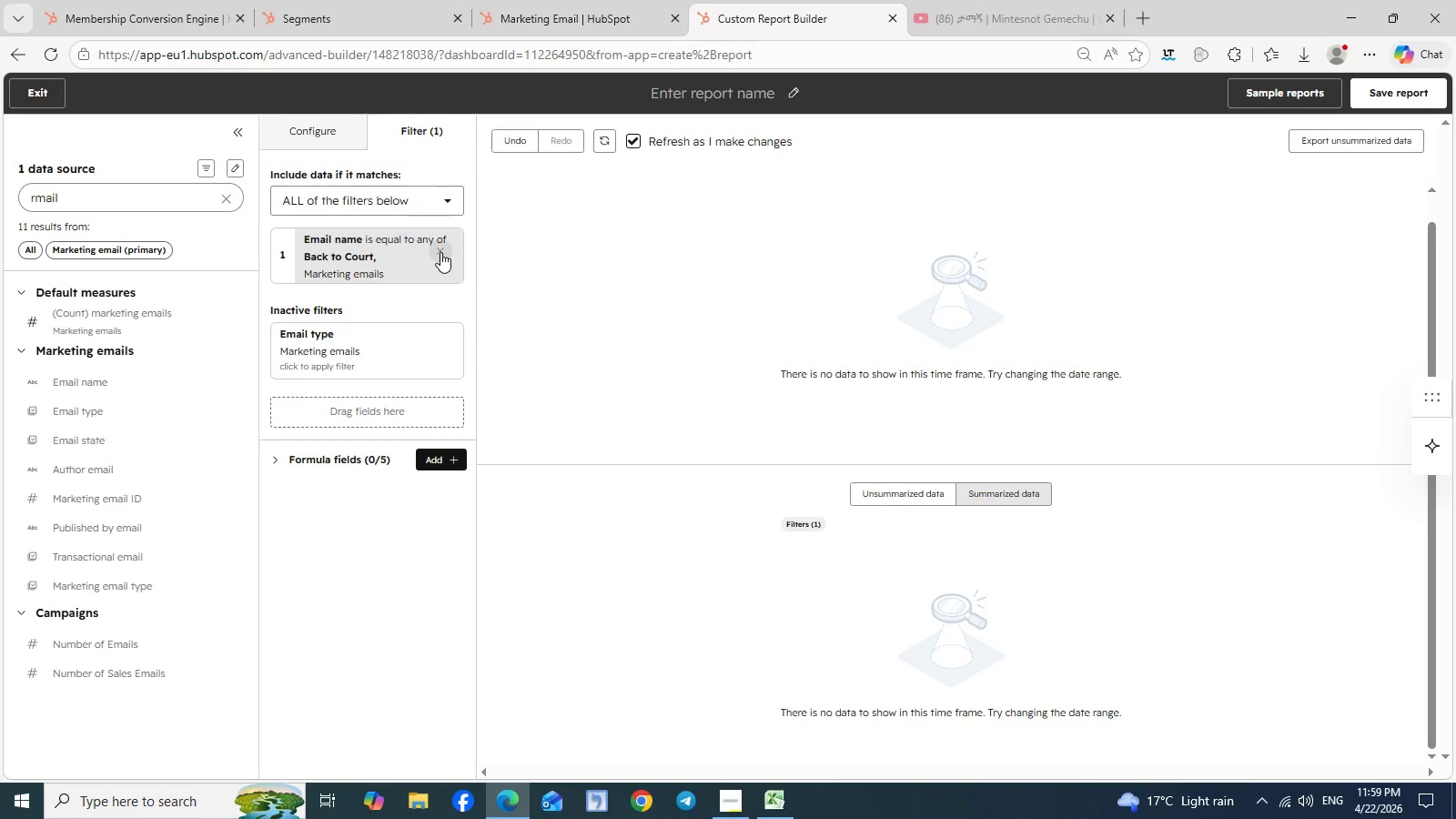 
left_click([440, 252])
 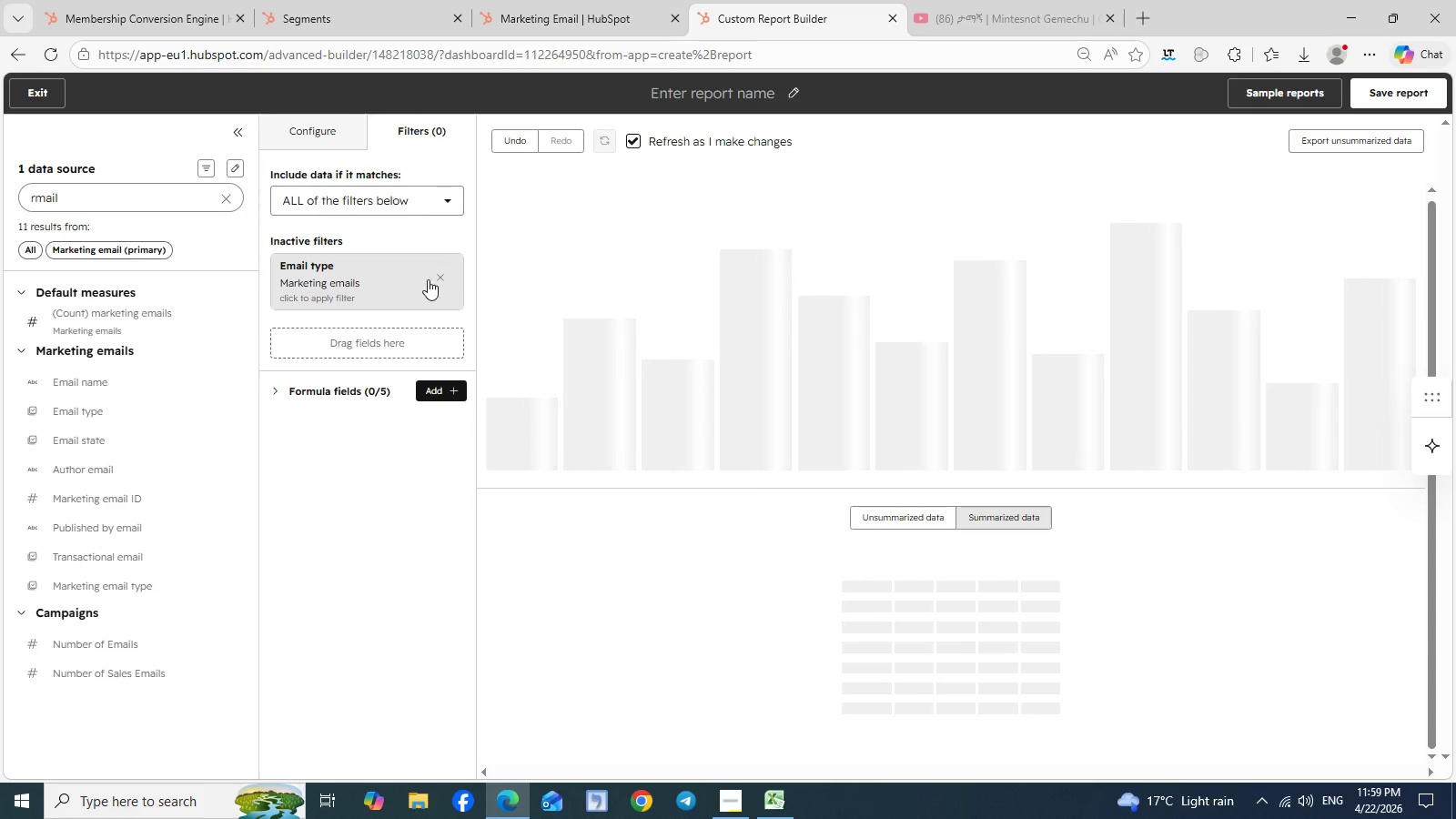 
left_click([449, 275])
 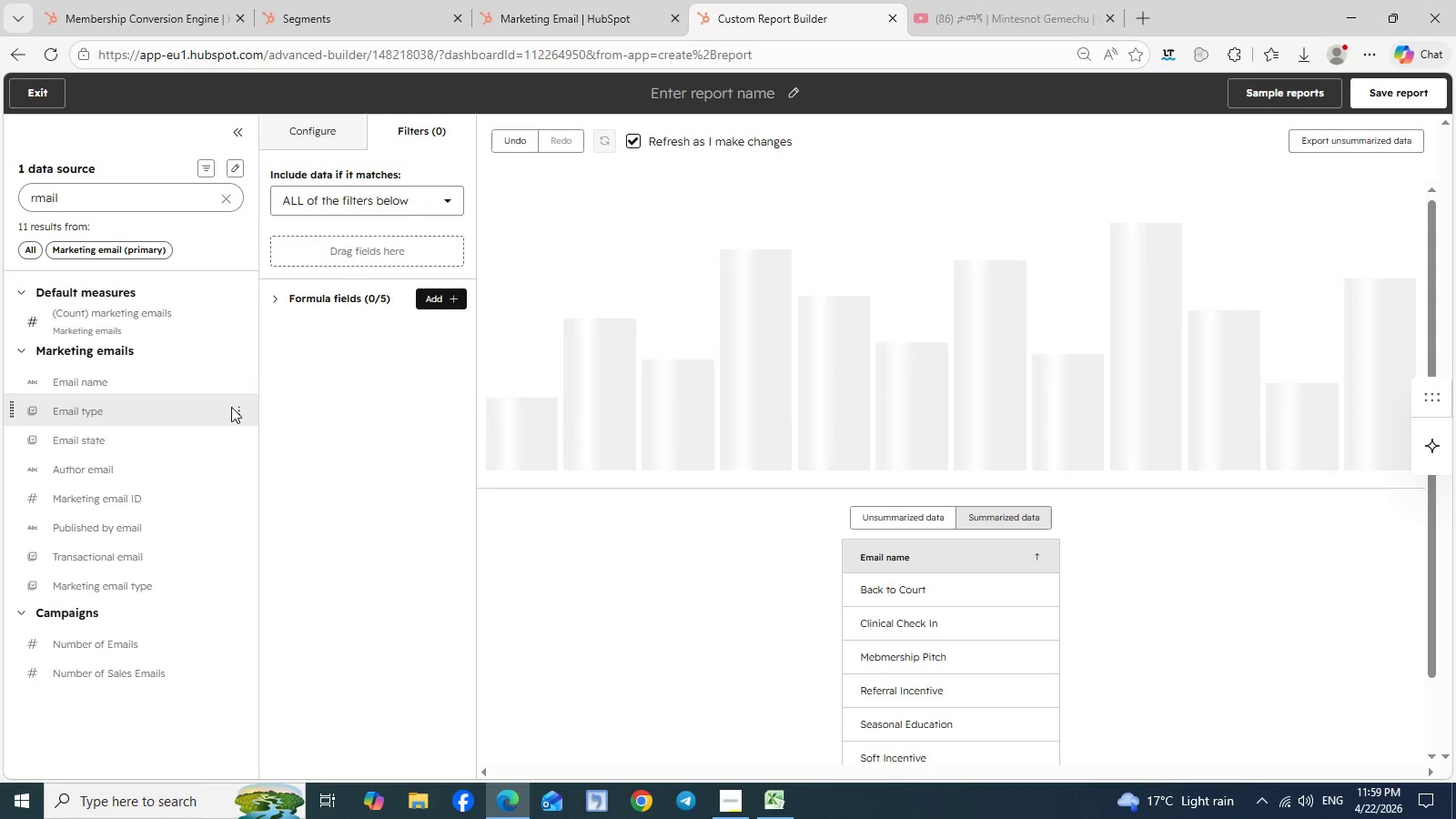 
left_click([238, 412])
 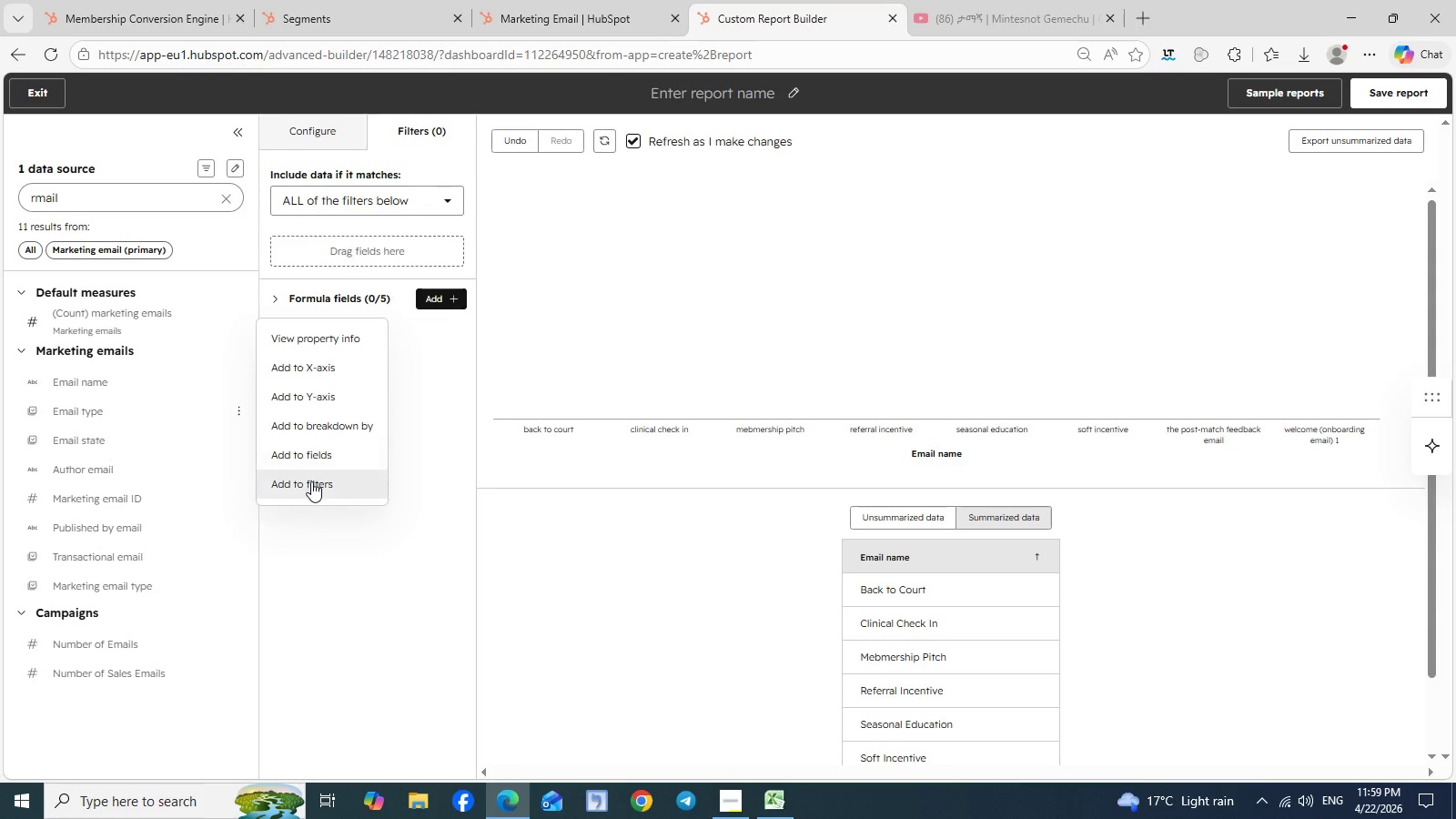 
left_click([311, 481])
 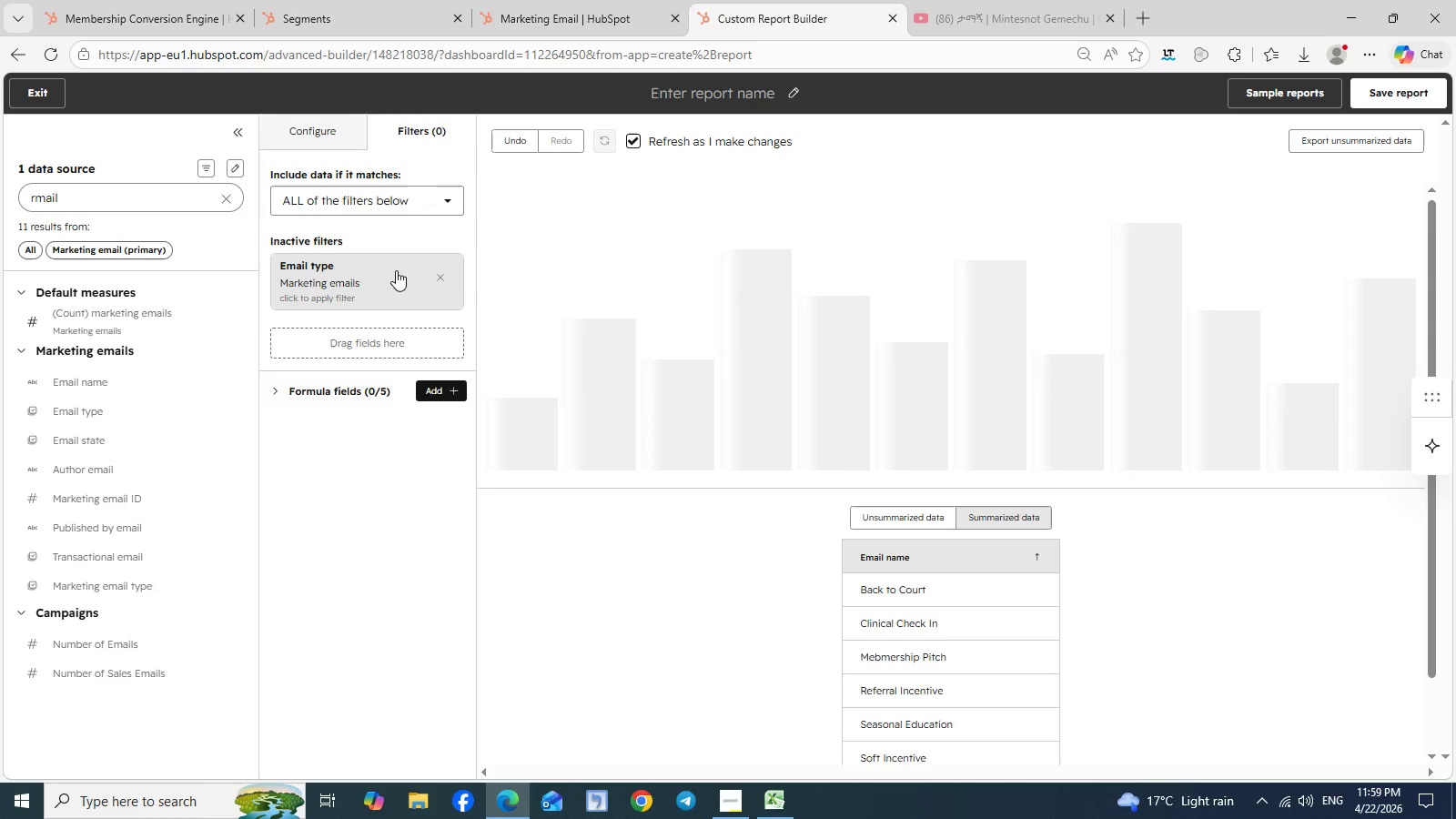 
left_click([410, 282])
 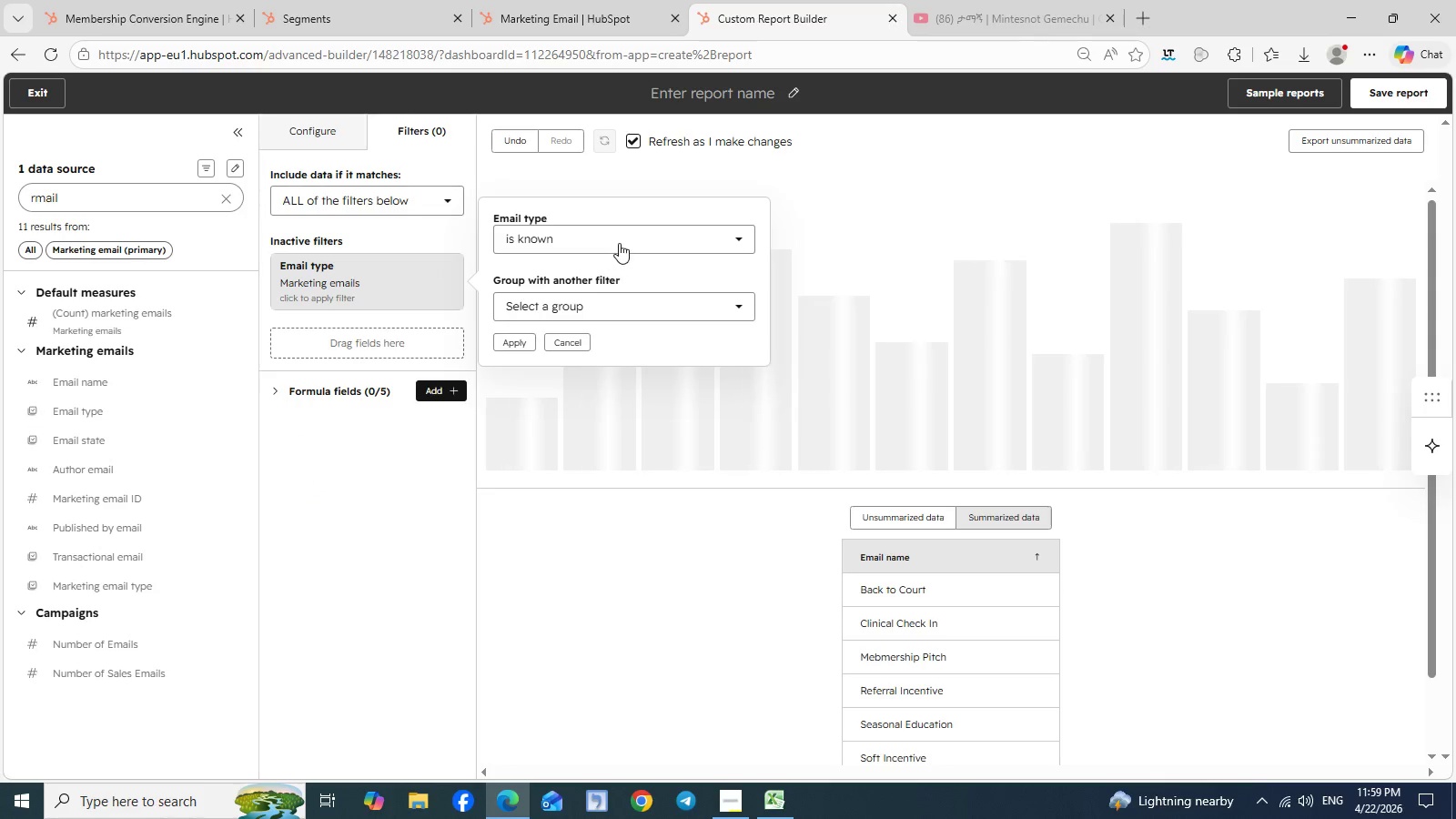 
left_click([619, 243])
 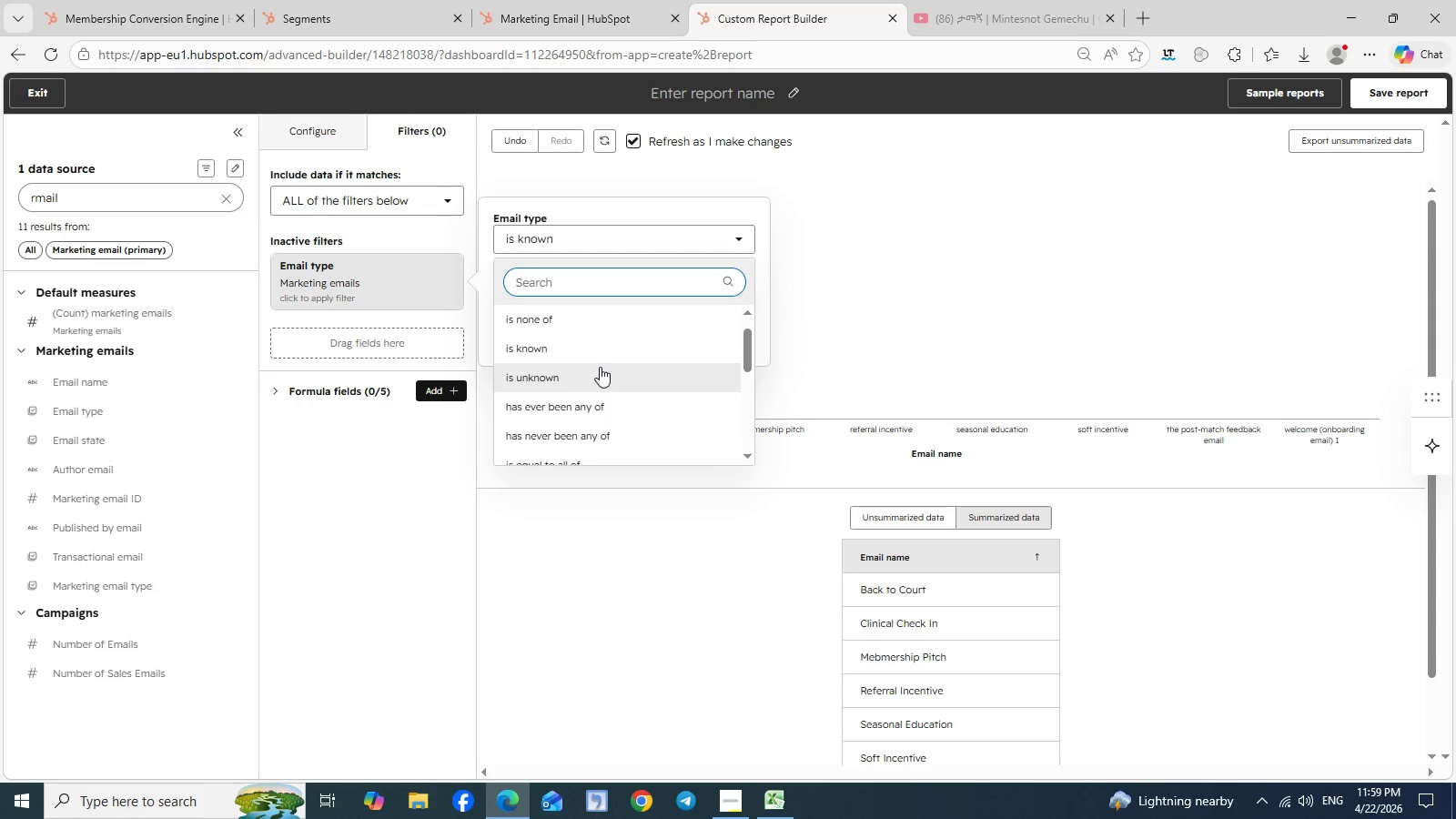 
scroll: coordinate [600, 367], scroll_direction: up, amount: 6.0
 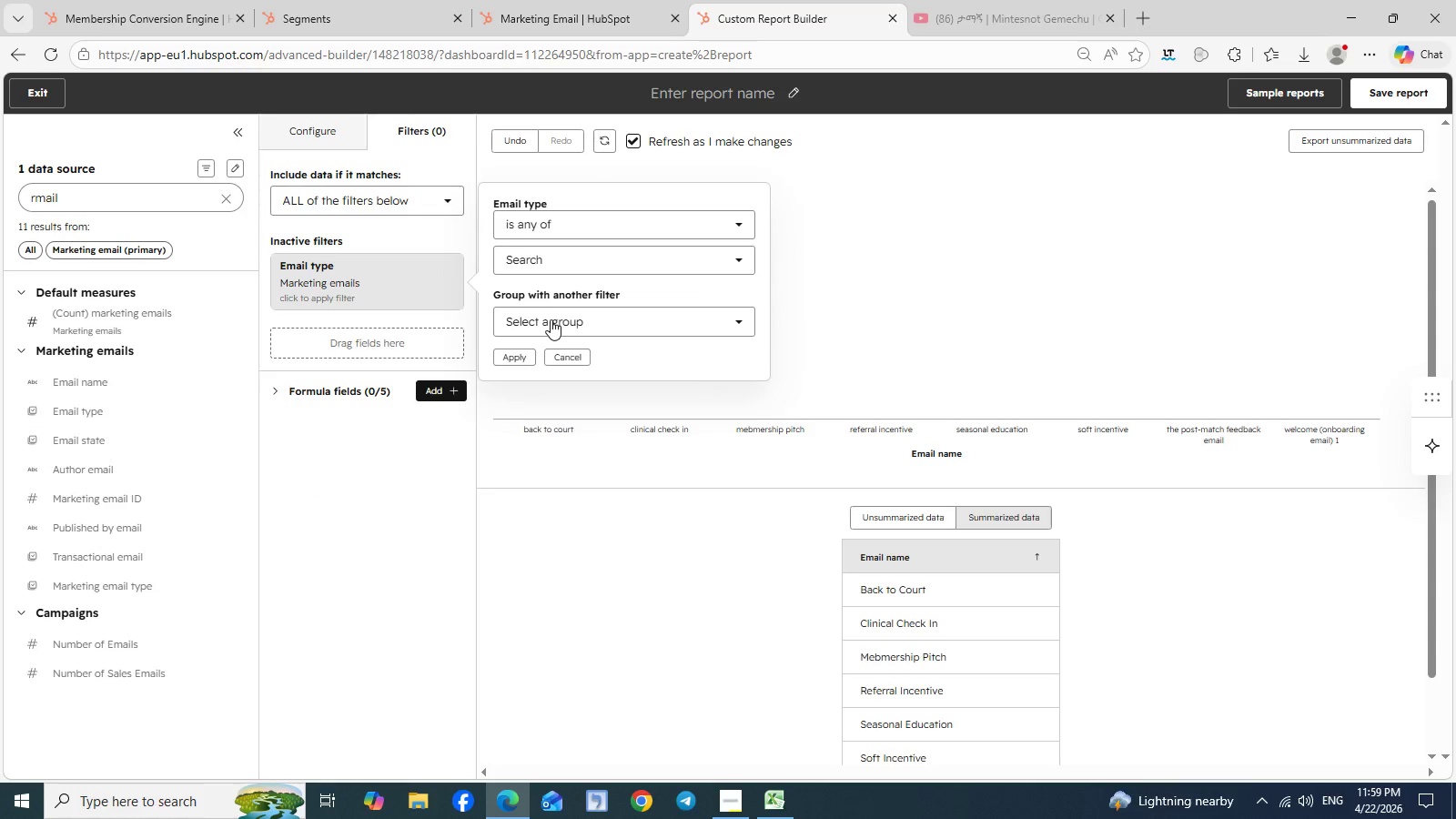 
left_click([551, 319])
 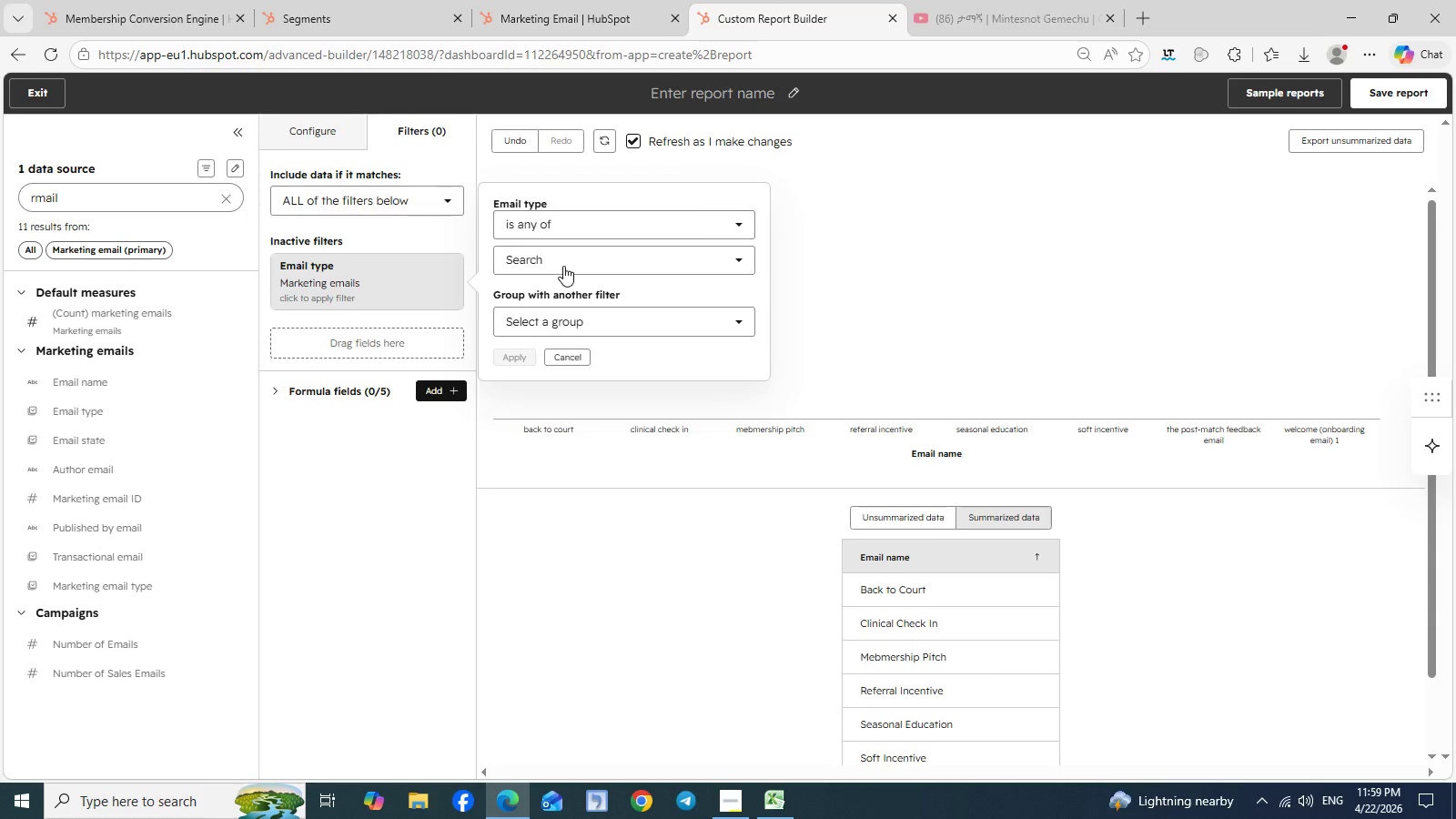 
left_click([563, 266])
 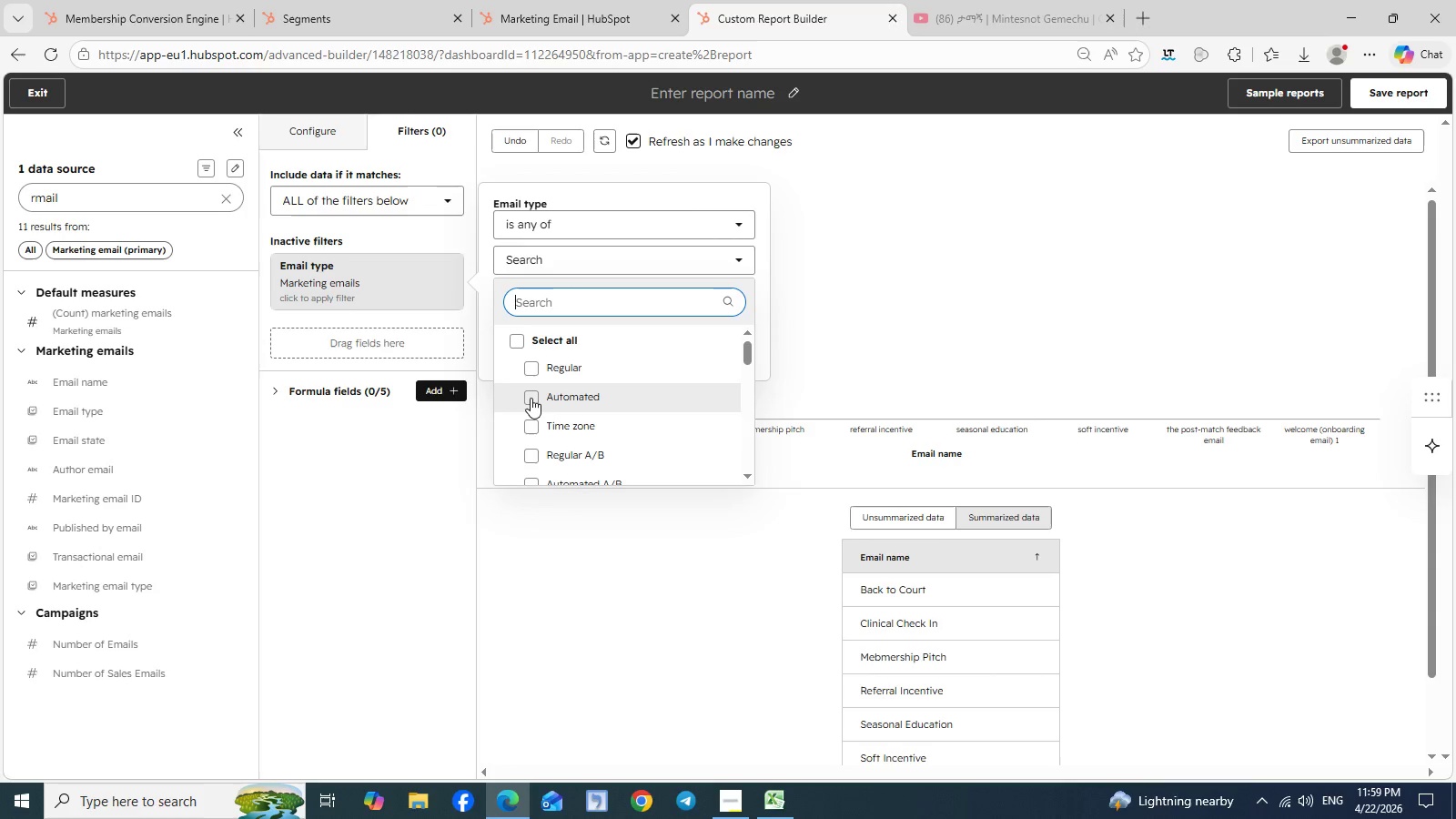 
left_click([531, 398])
 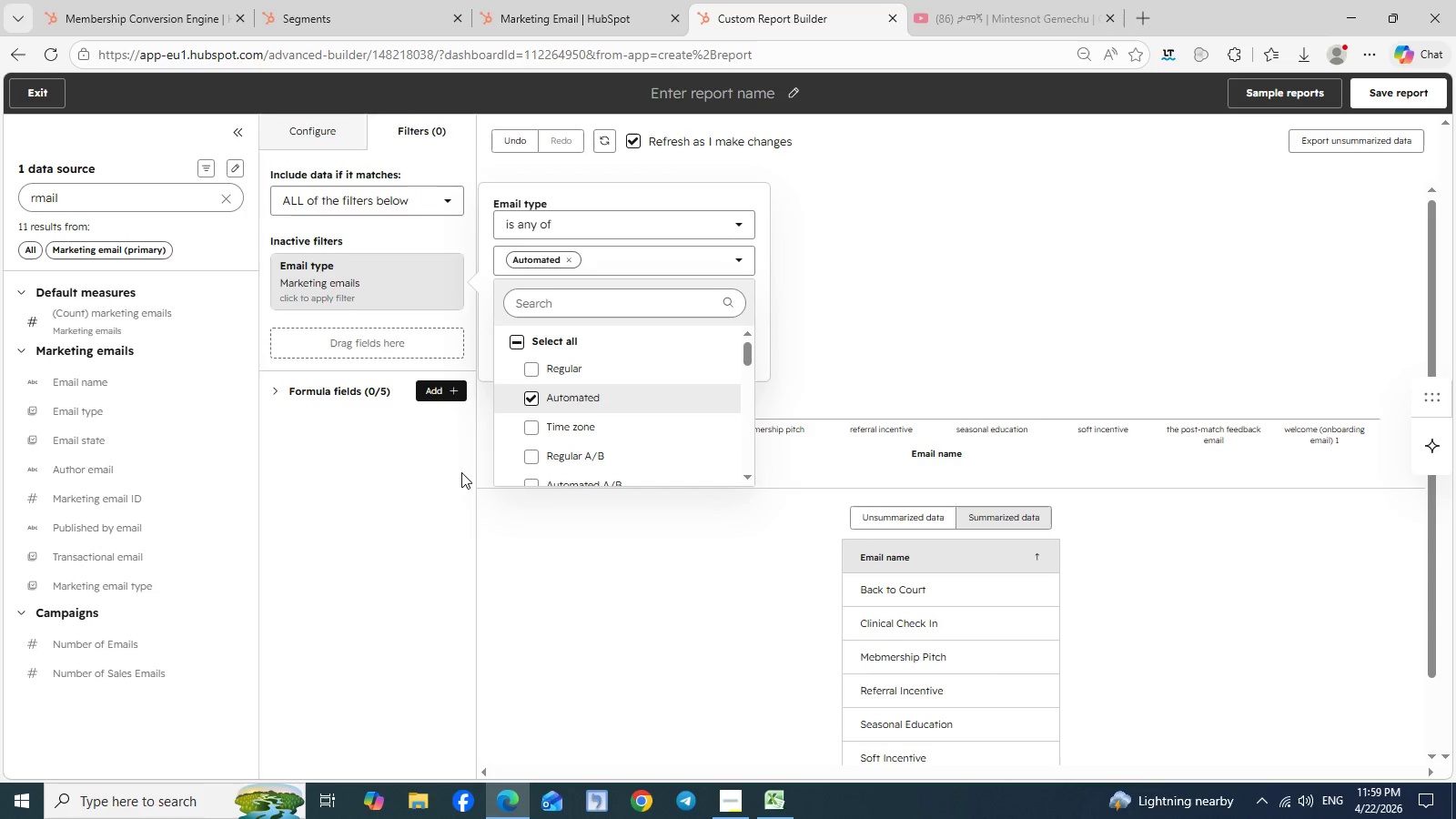 
left_click([461, 472])
 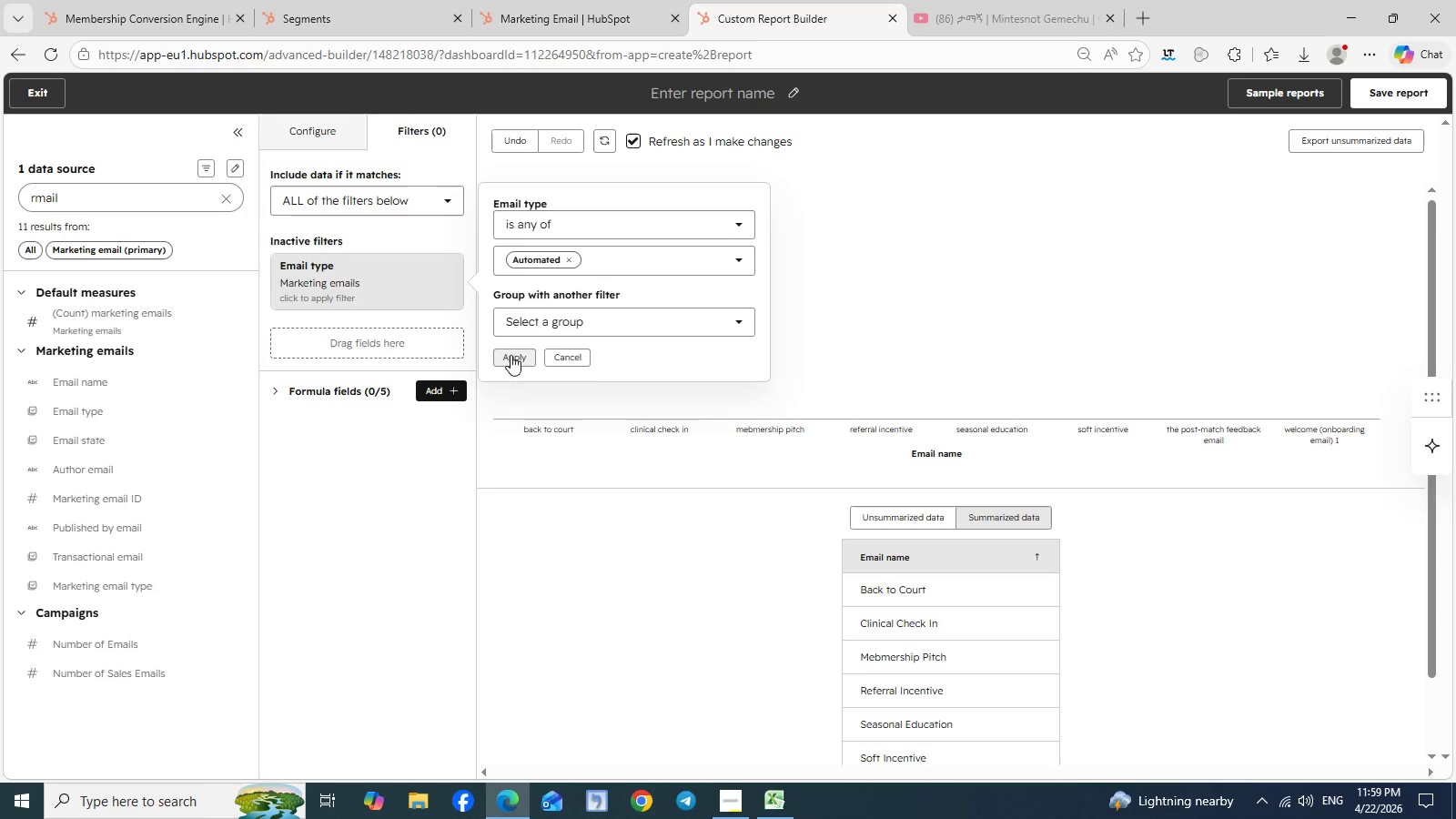 
left_click([511, 355])
 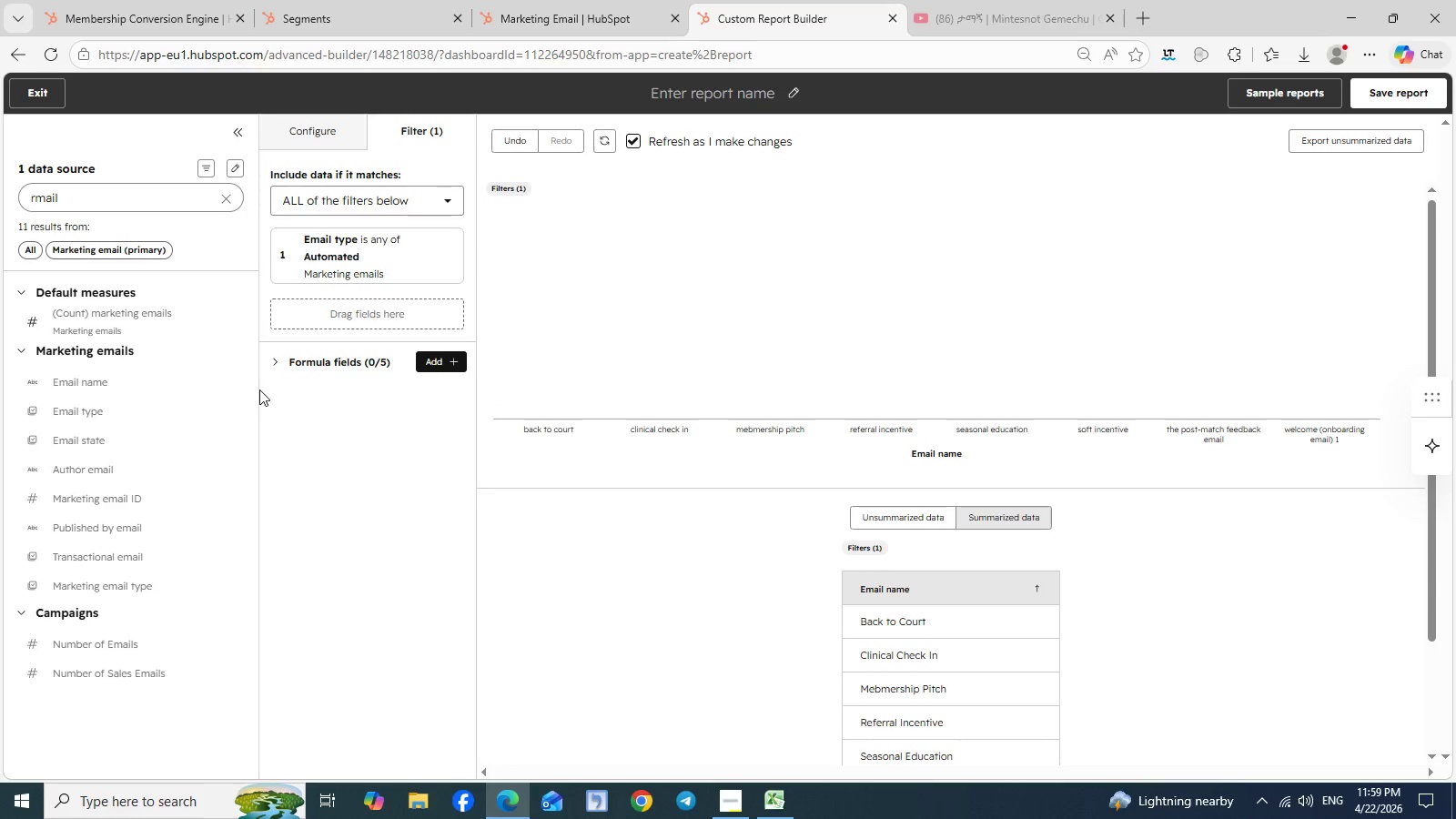 
wait(9.92)
 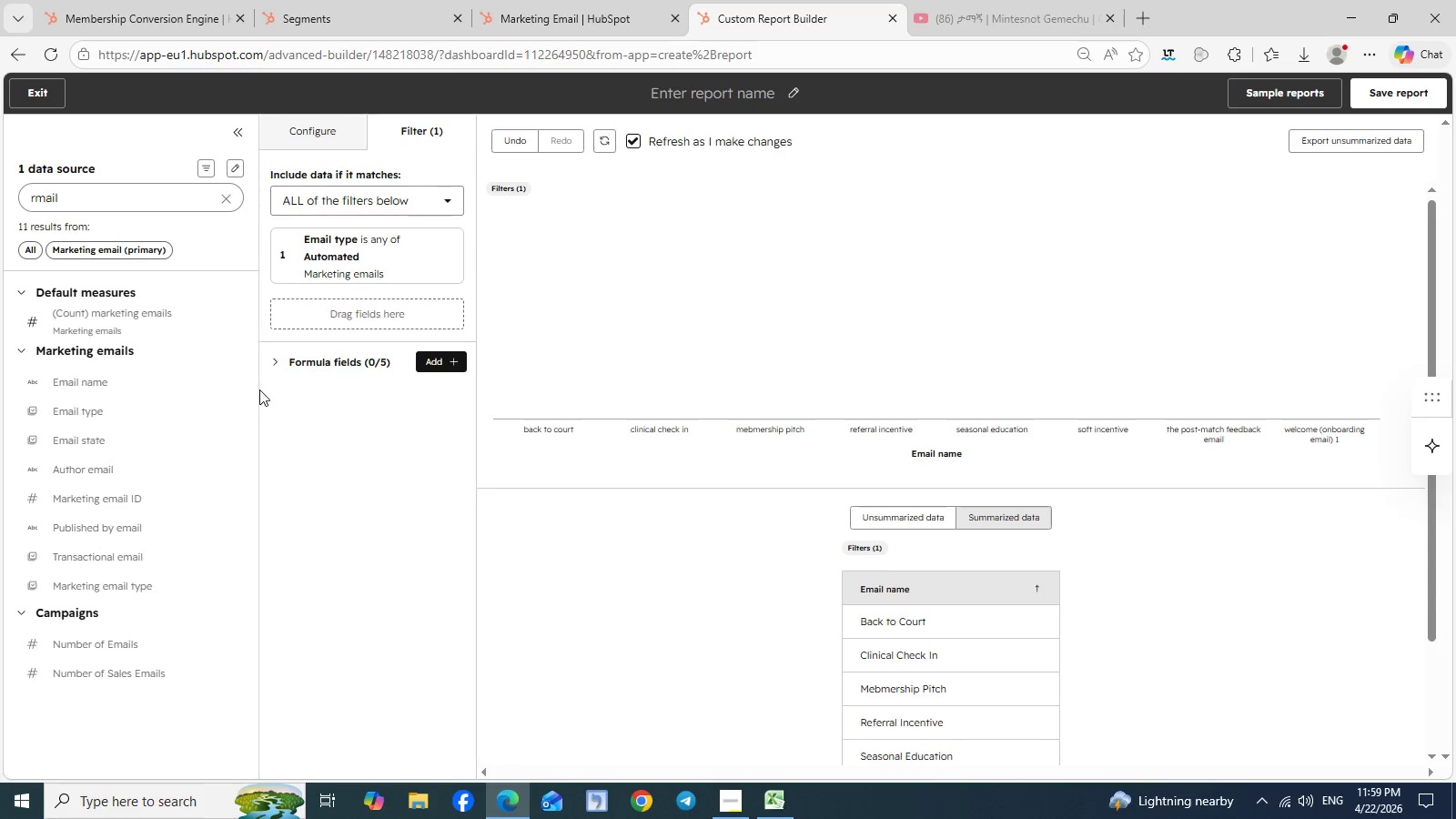 
left_click([239, 382])
 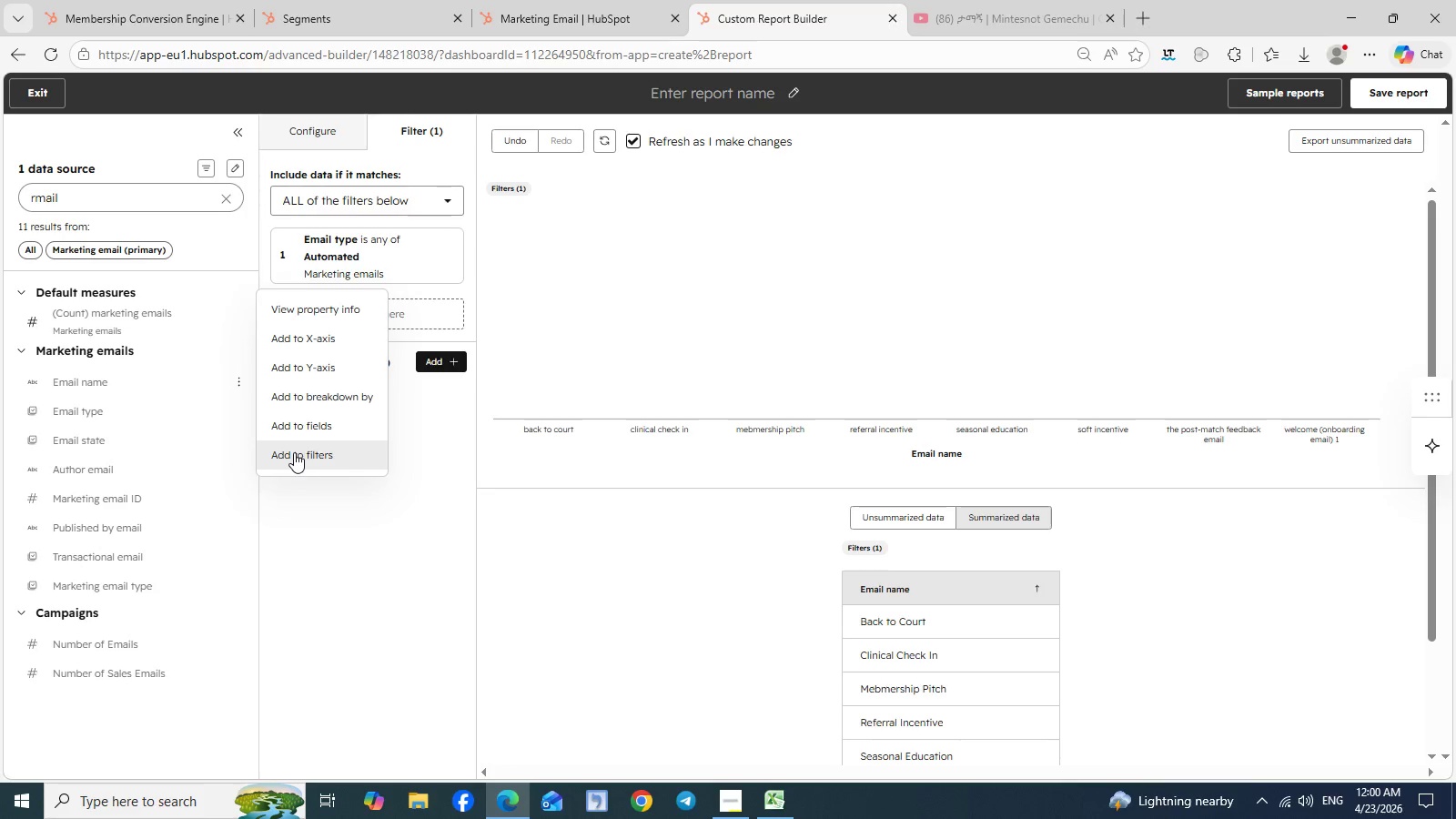 
left_click([294, 452])
 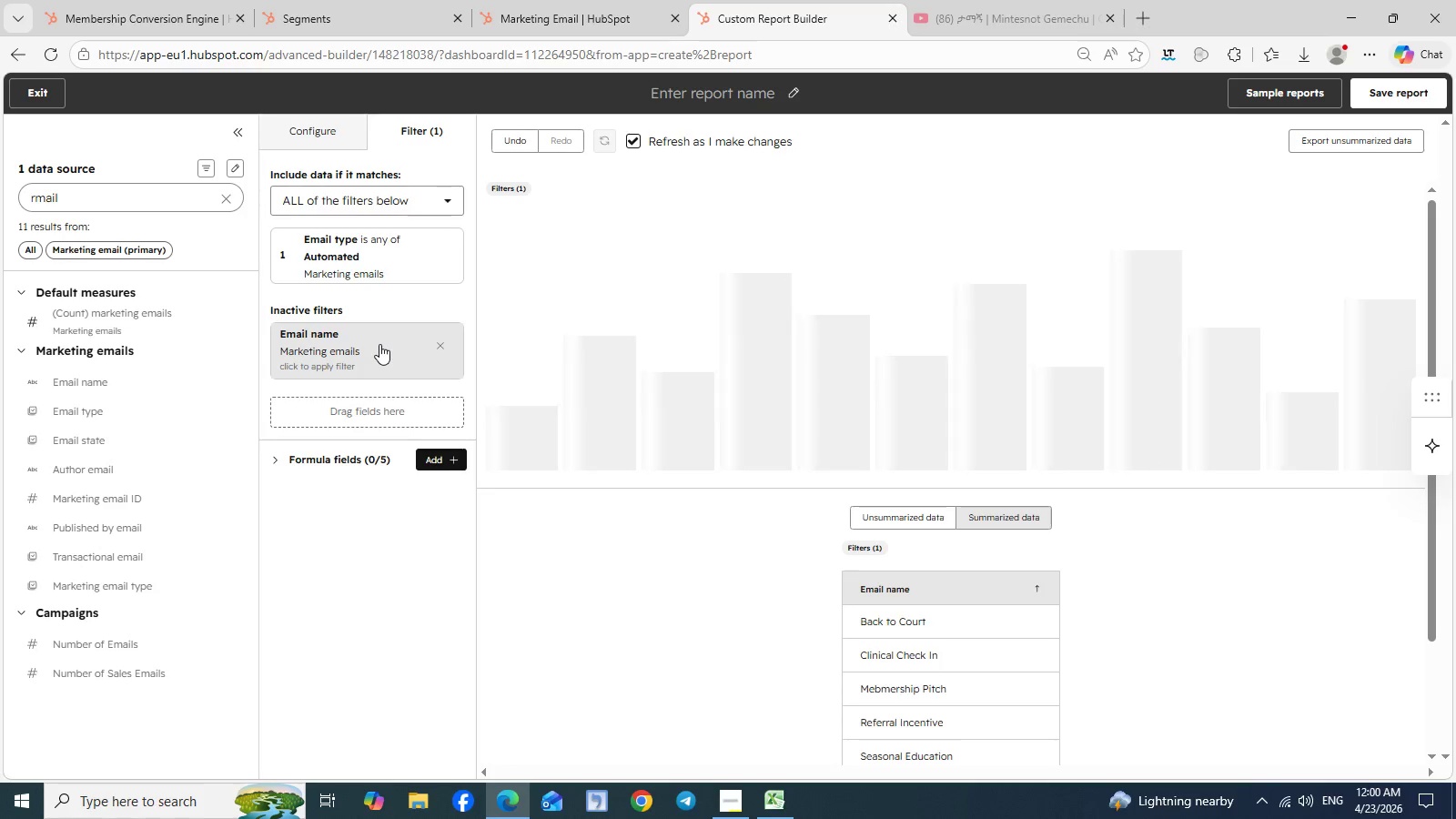 
left_click([379, 344])
 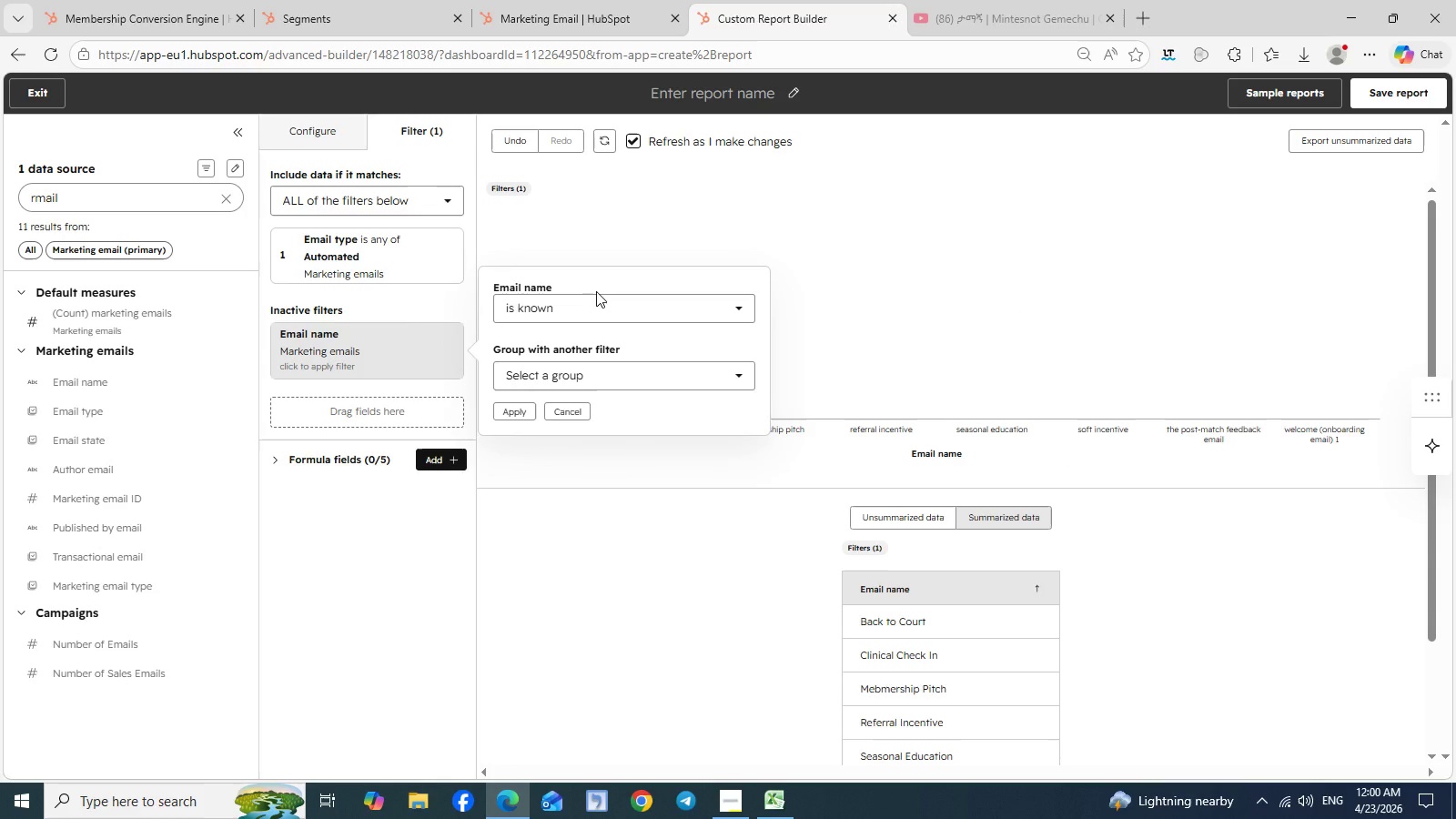 
left_click([596, 291])
 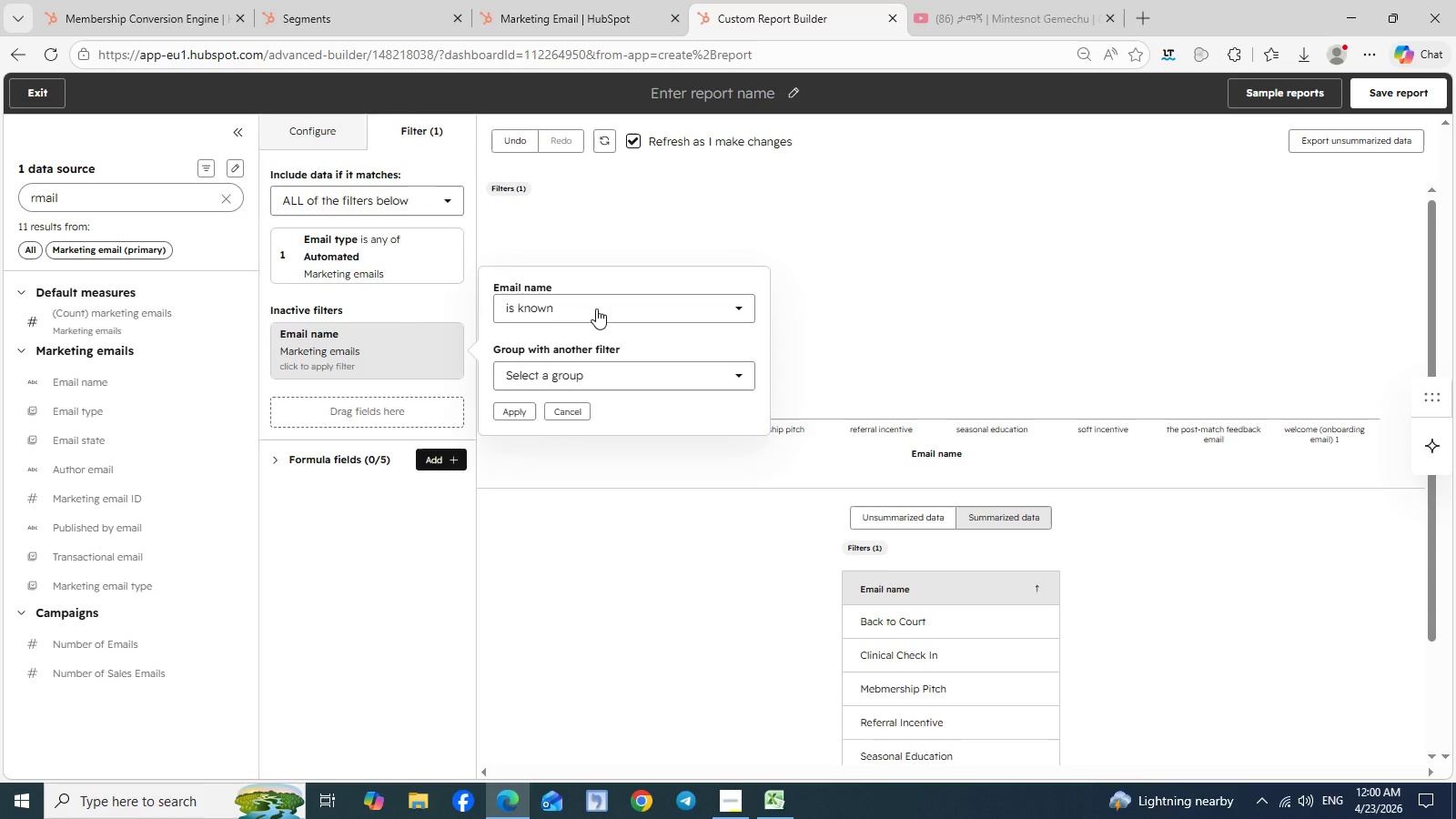 
left_click([596, 308])
 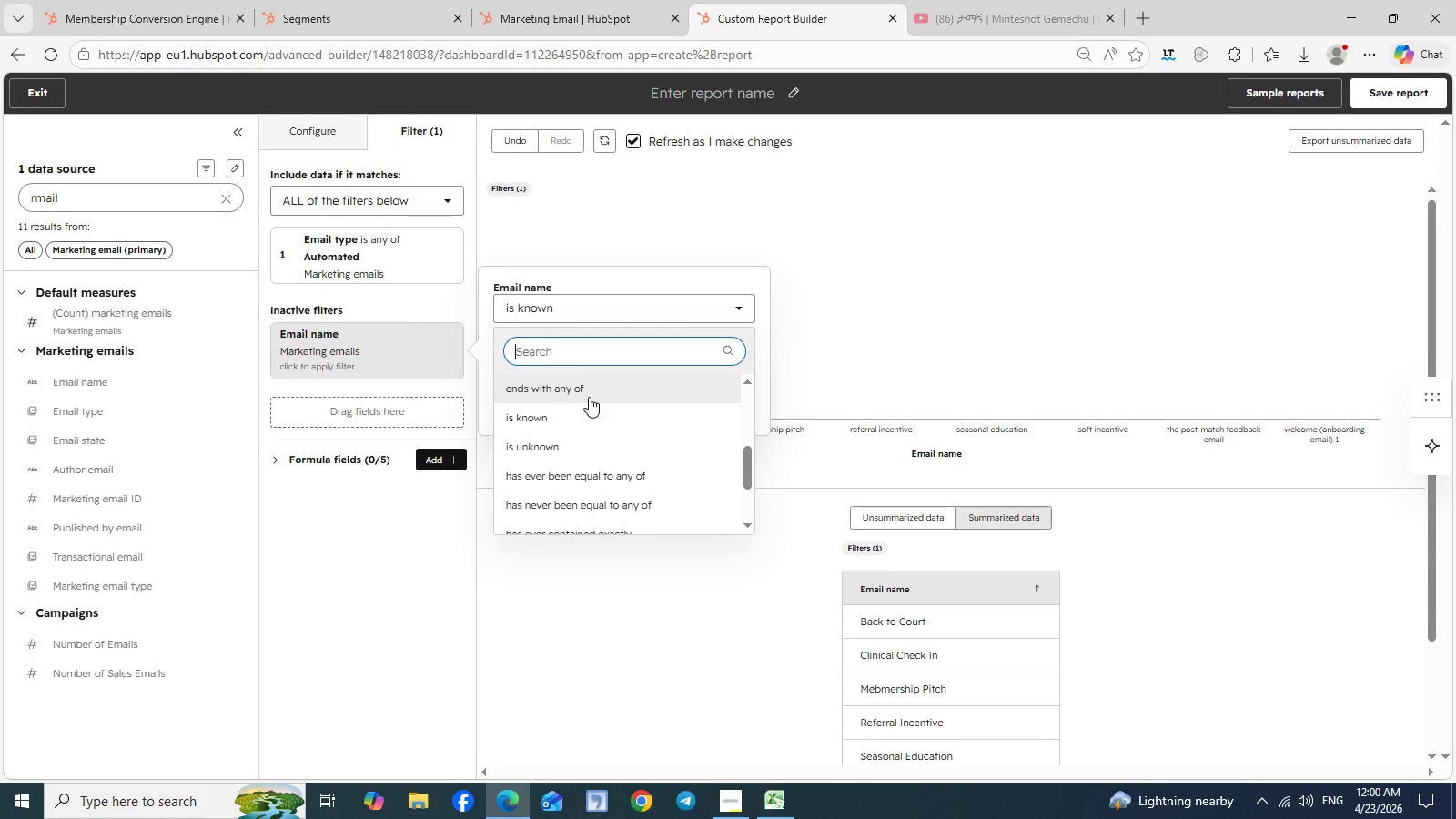 
scroll: coordinate [589, 397], scroll_direction: up, amount: 3.0
 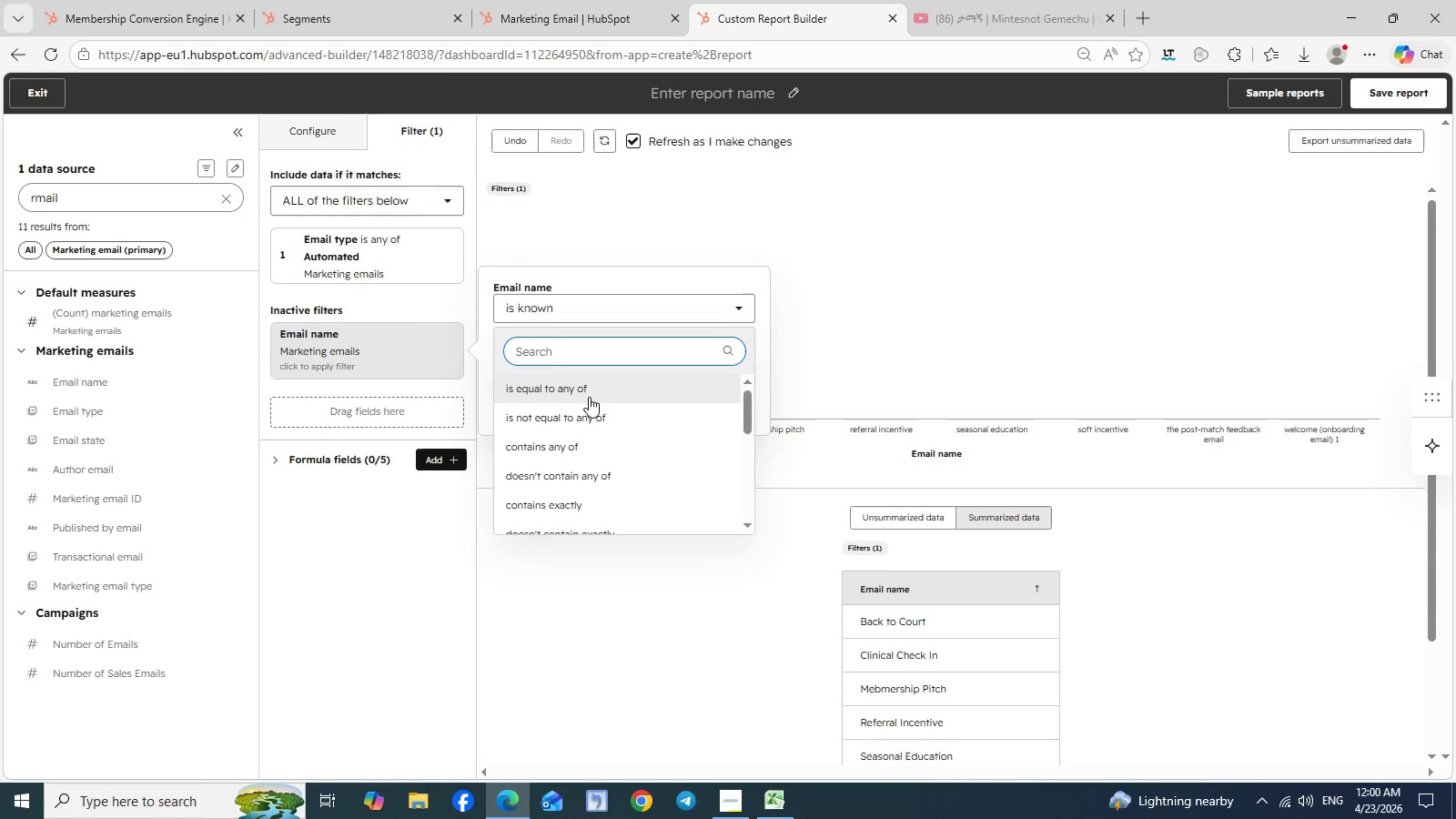 
left_click([589, 397])
 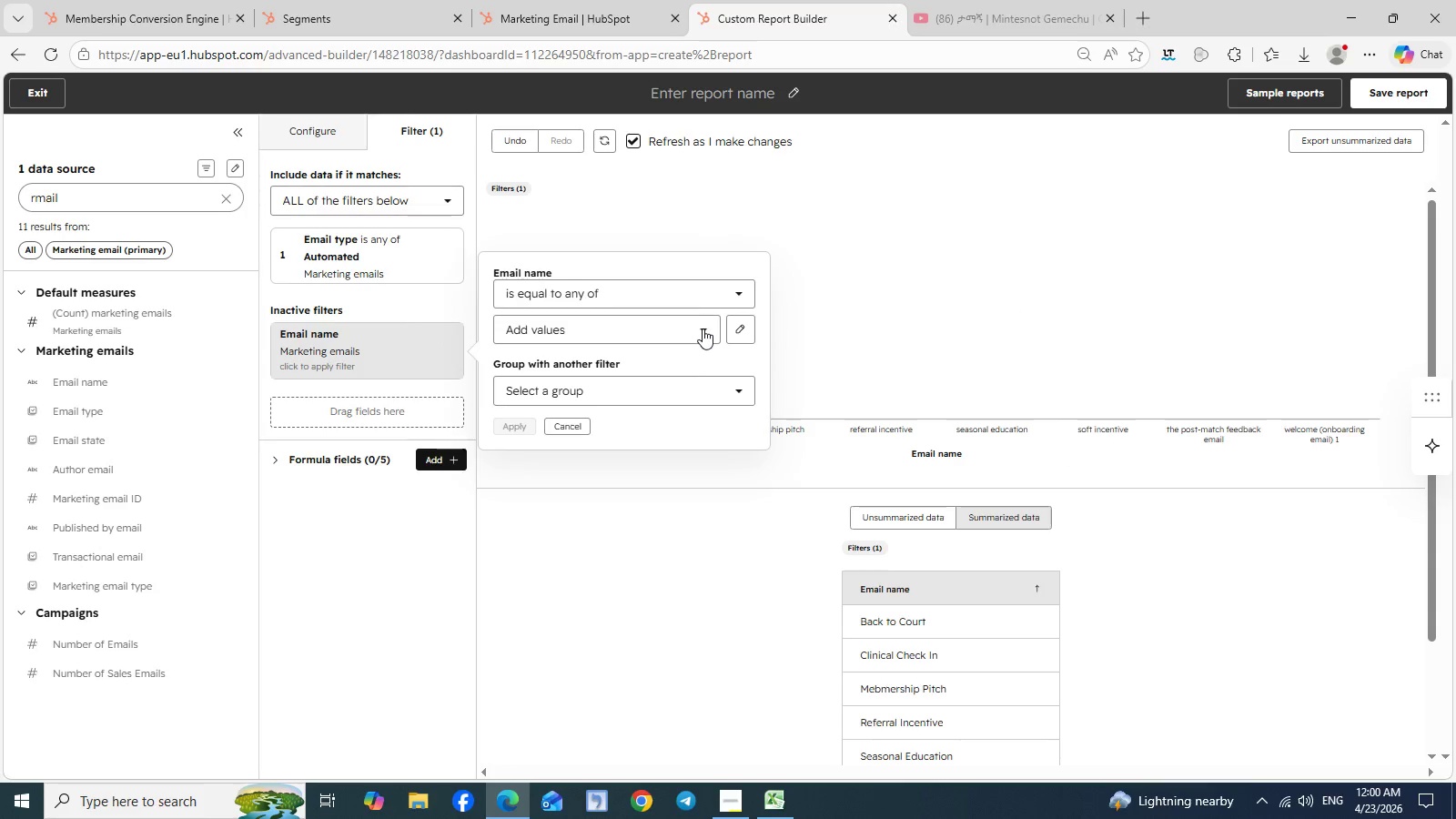 
left_click([703, 329])
 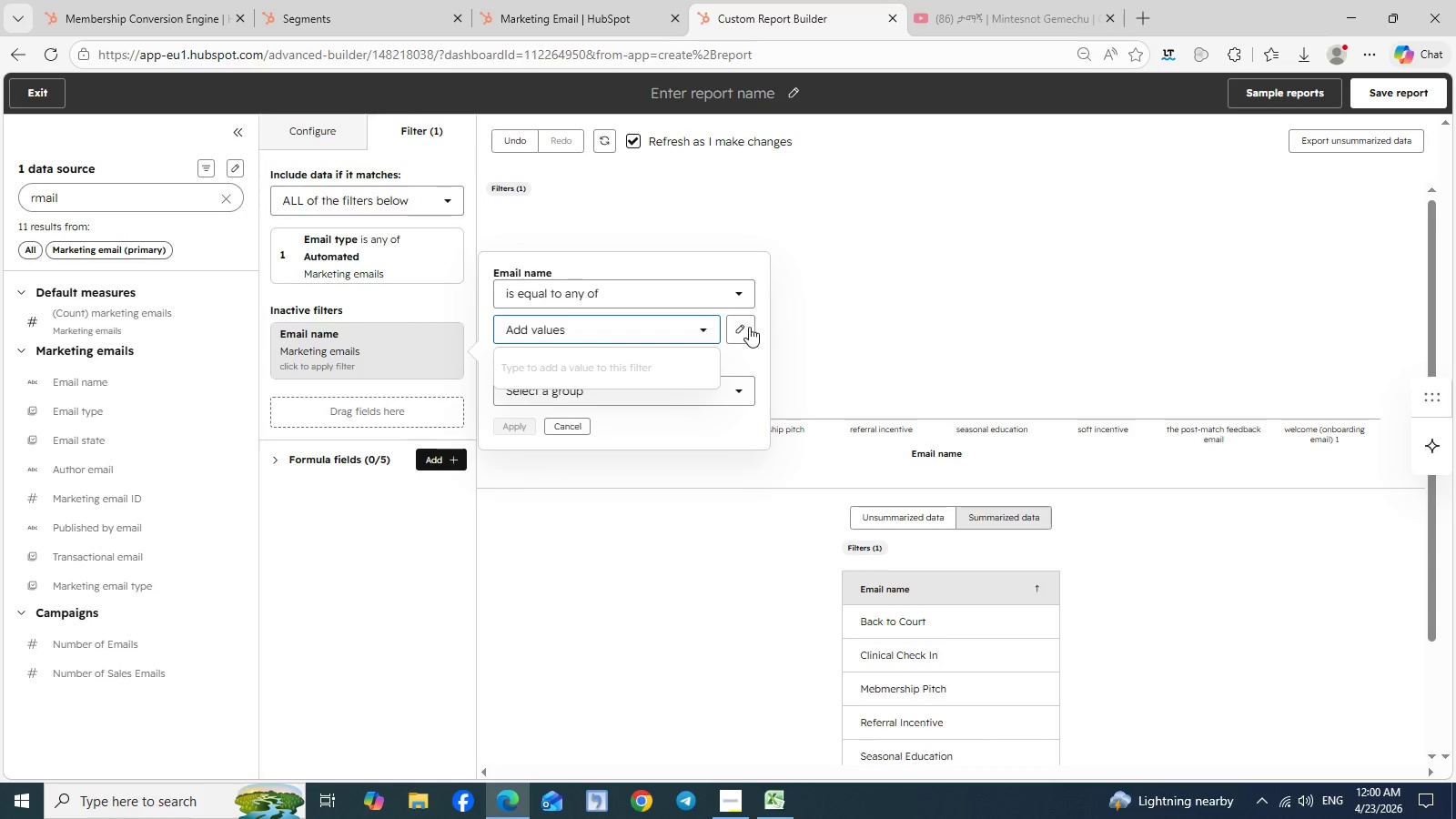 
left_click([743, 326])
 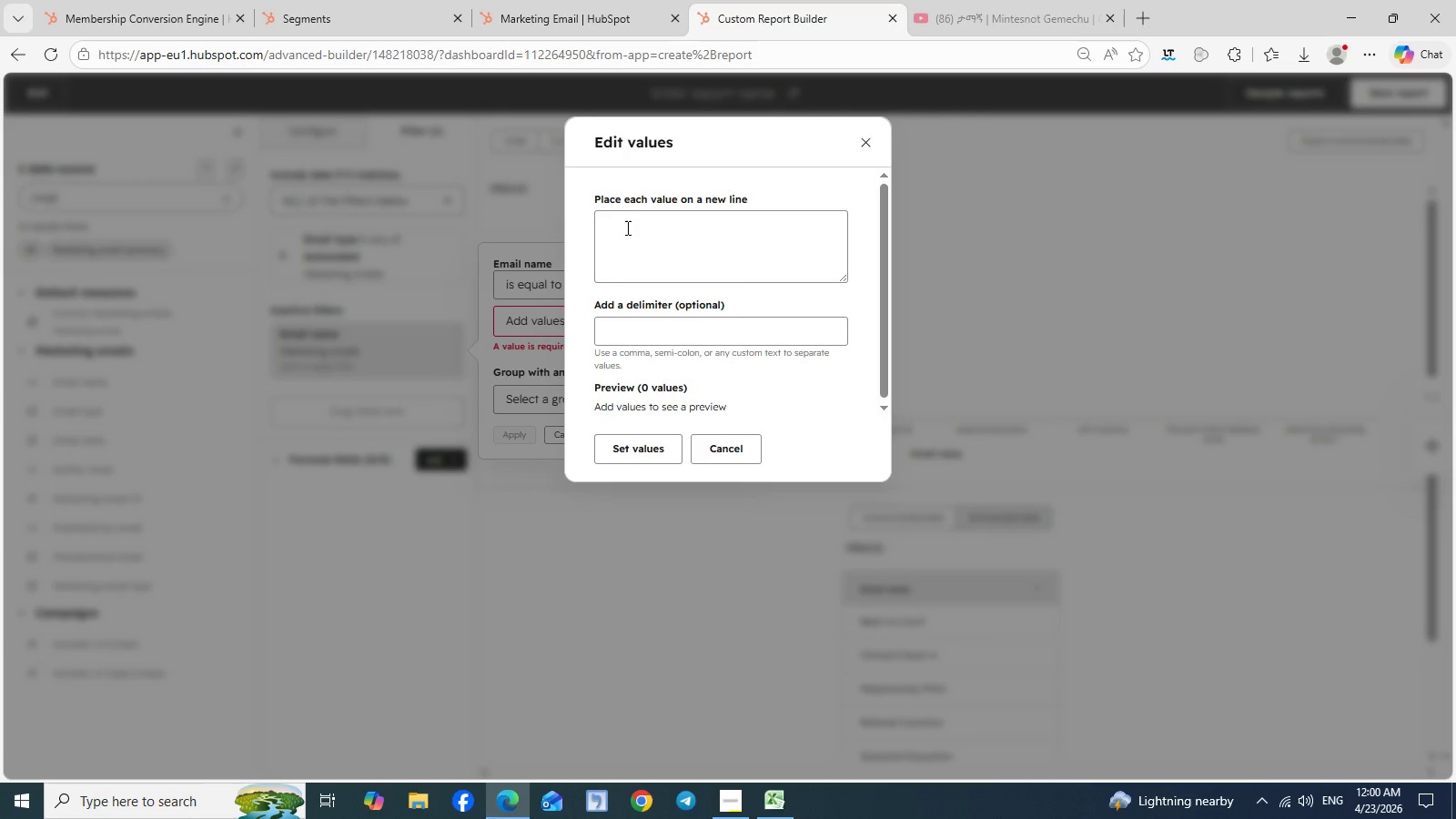 
left_click([626, 228])
 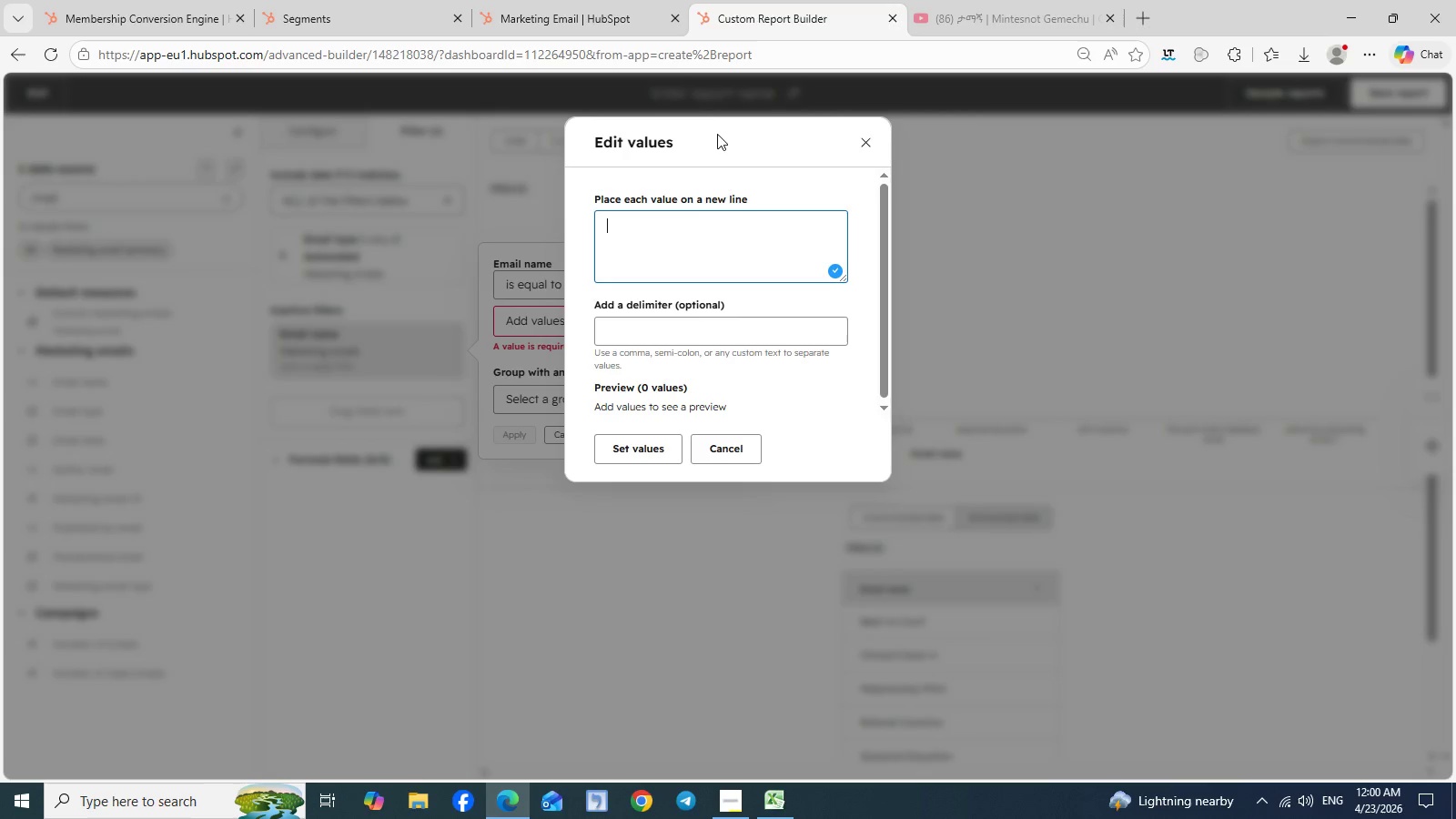 
left_click_drag(start_coordinate=[715, 136], to_coordinate=[597, 148])
 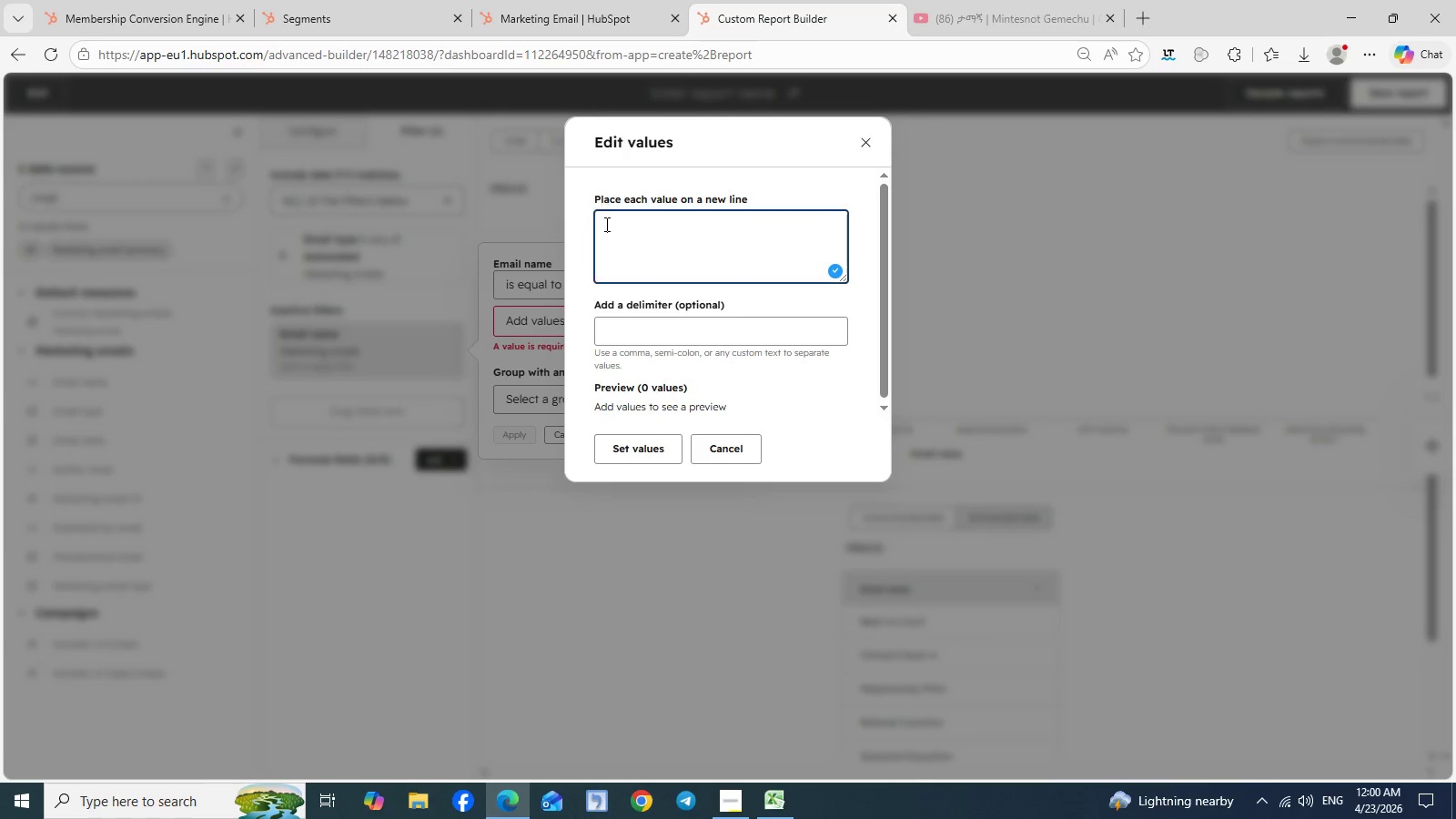 
left_click([605, 224])
 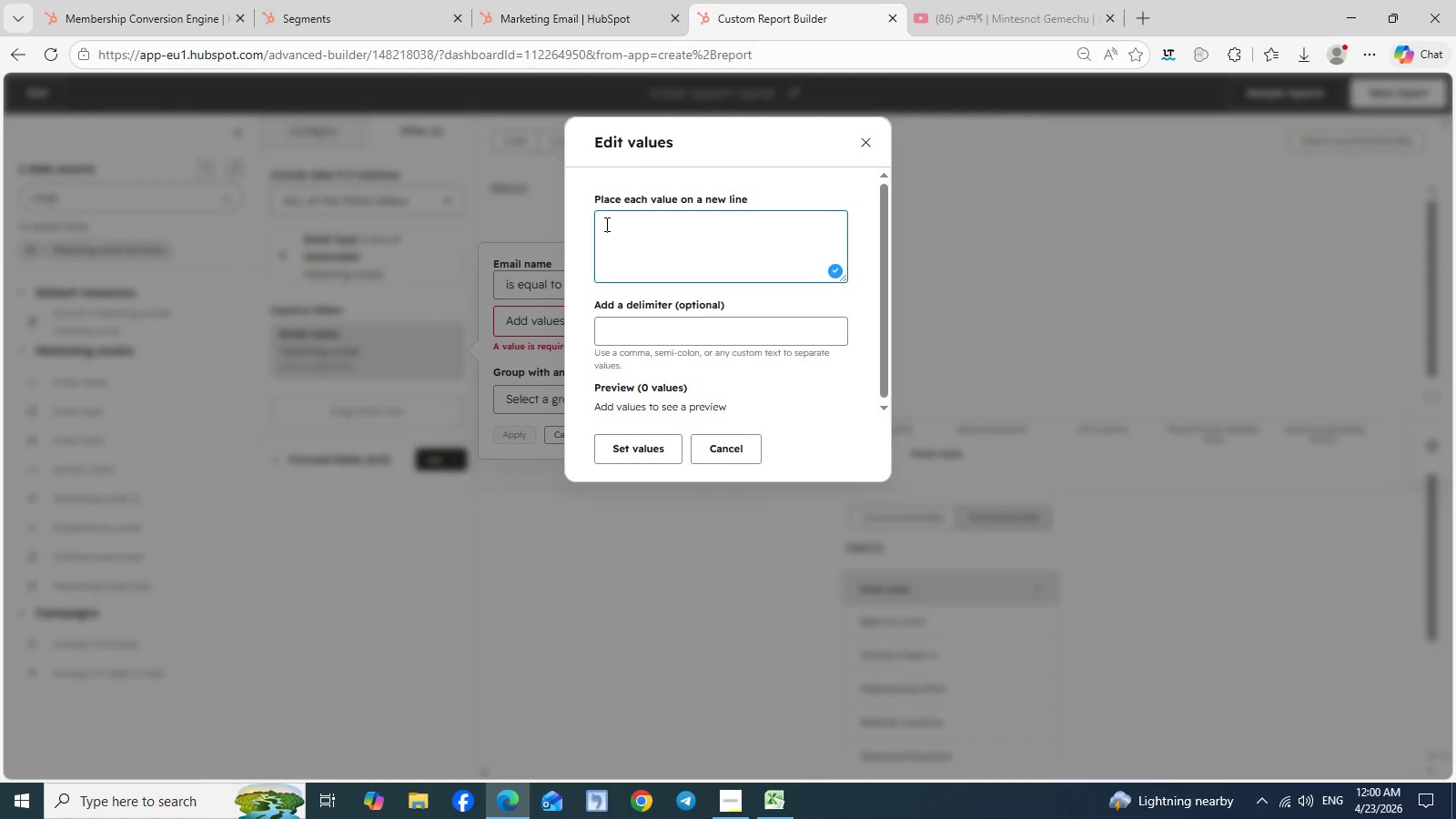 
type(Baack to Court)
 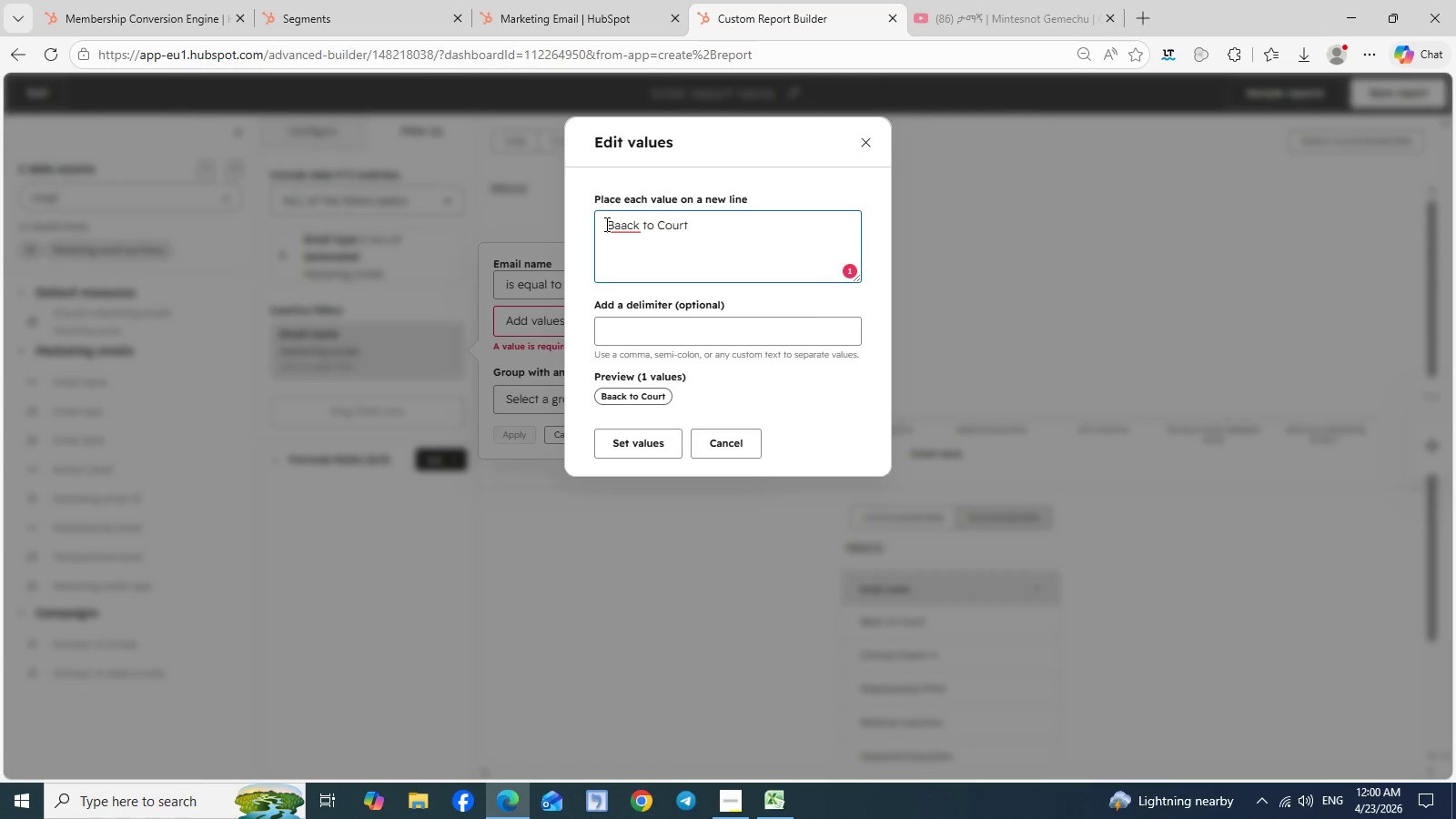 
left_click([628, 224])
 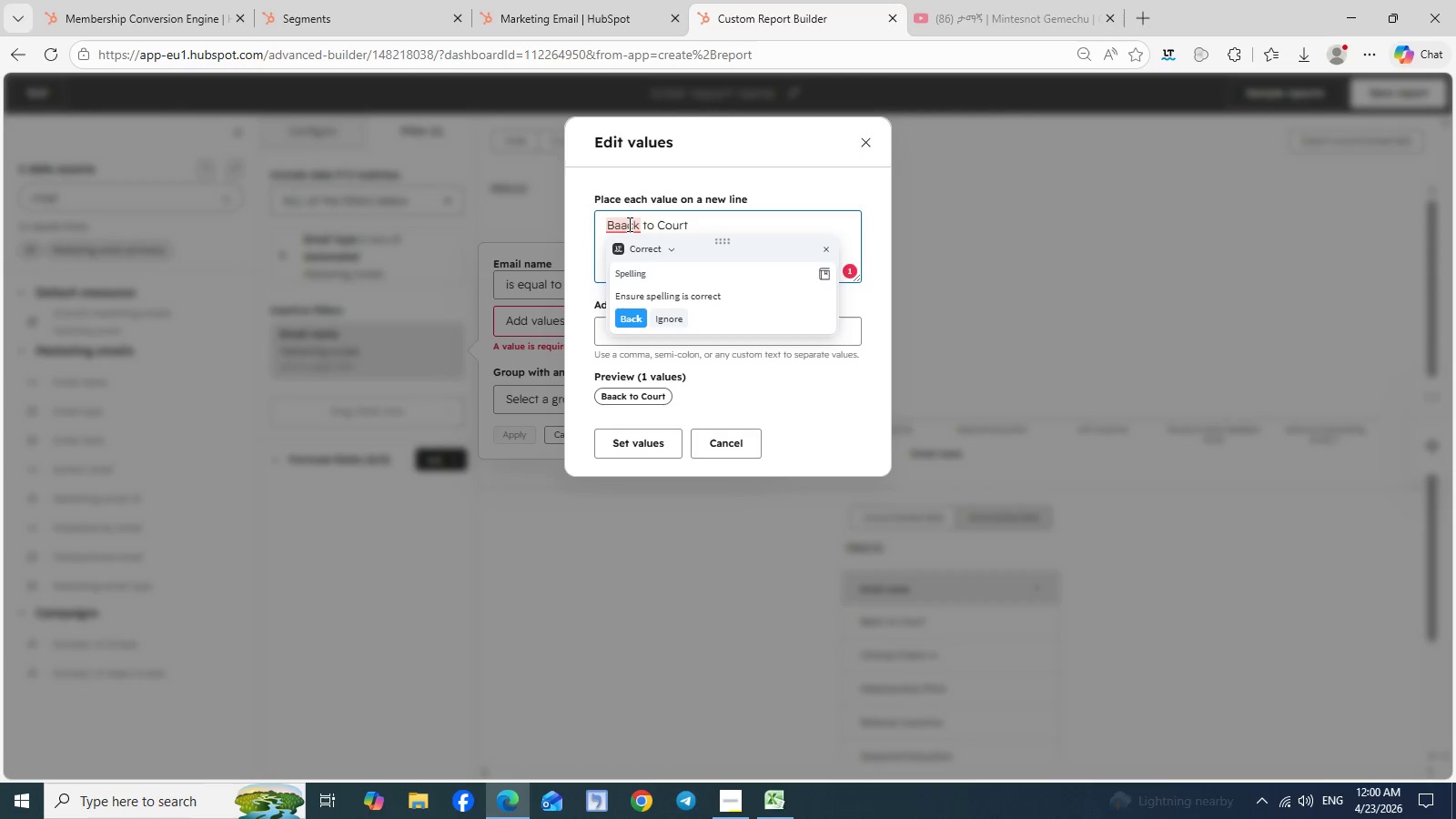 
key(Backspace)
 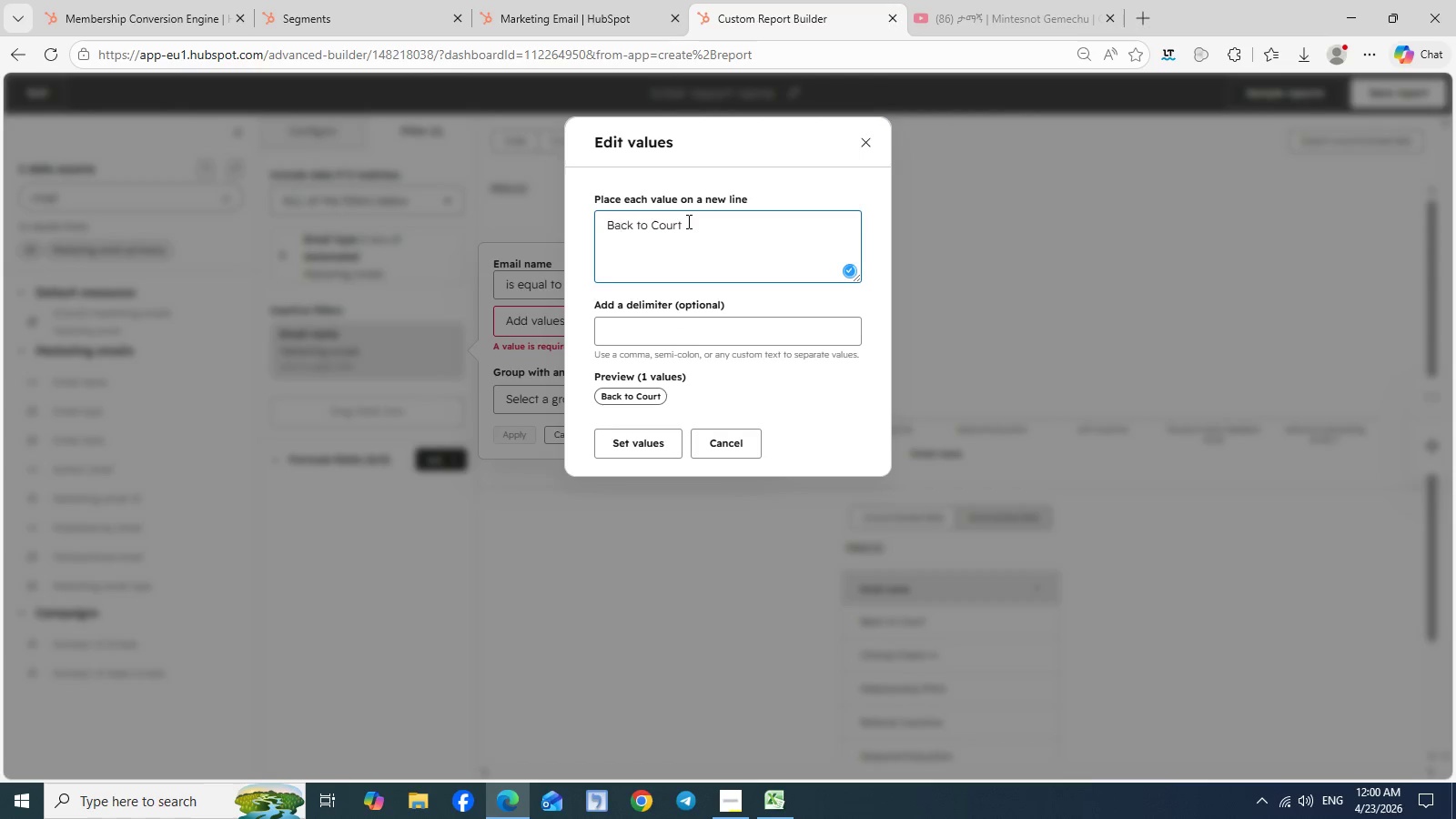 
left_click([687, 221])
 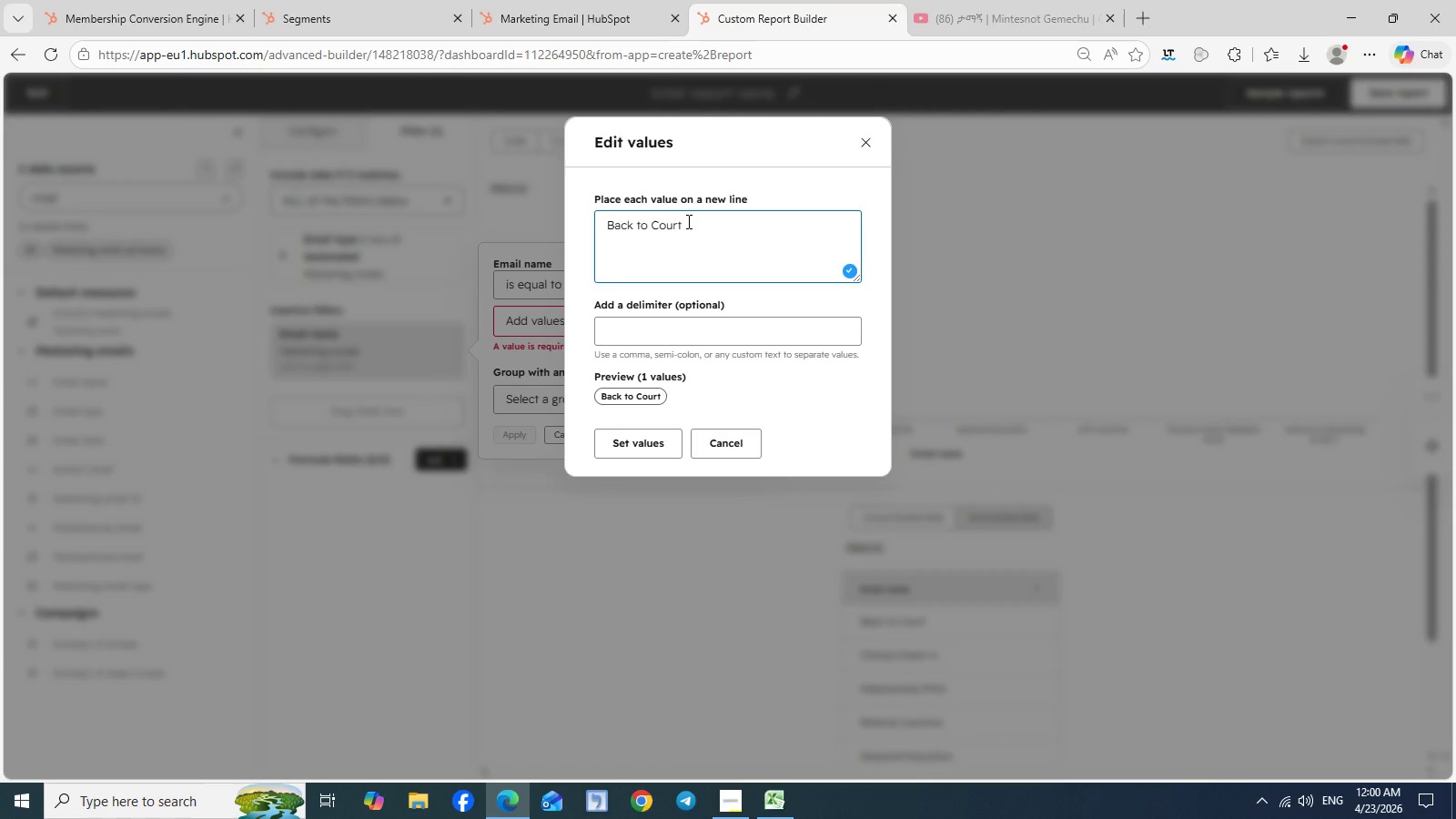 
key(Period)
 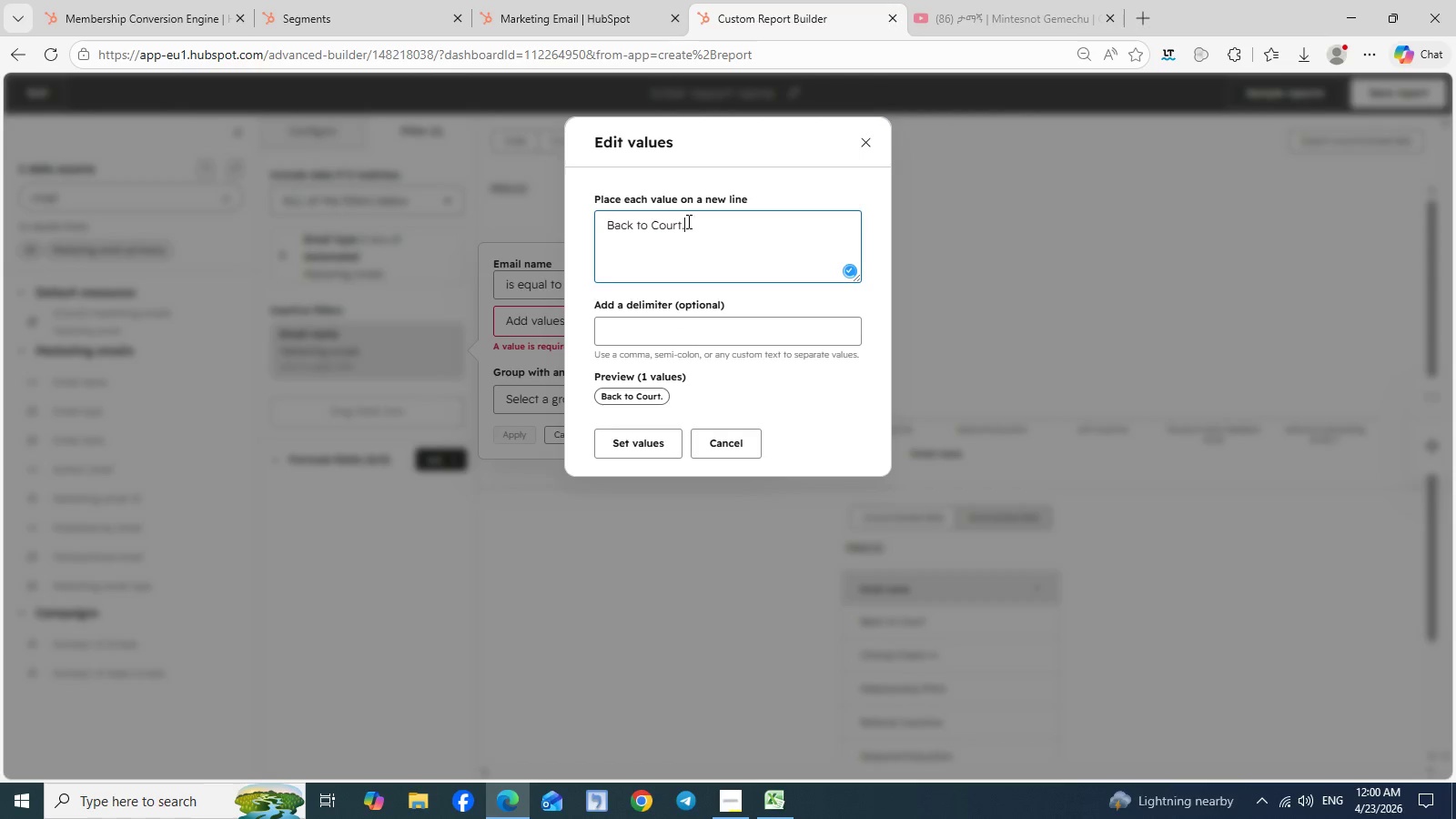 
key(Backspace)
 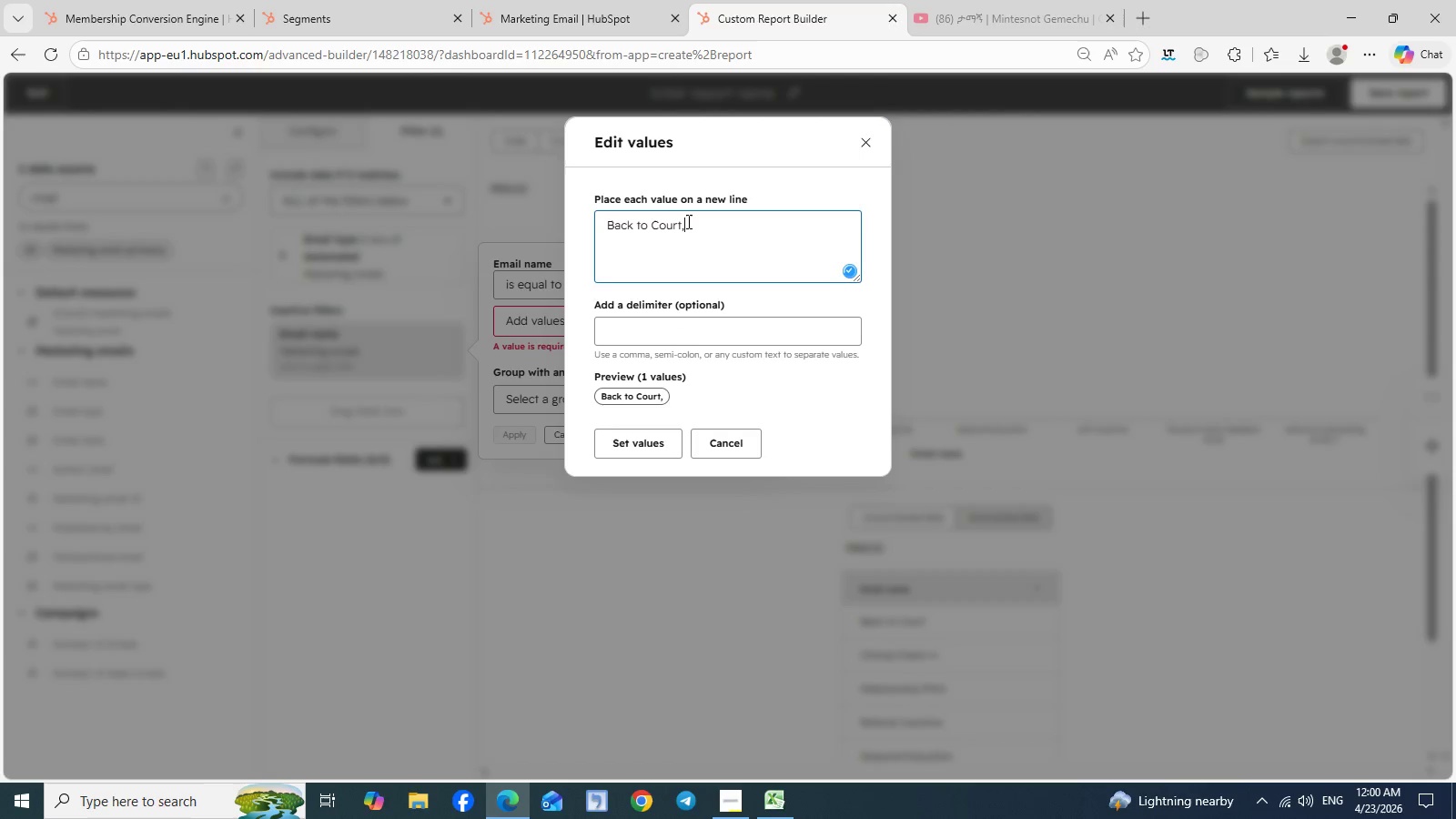 
key(Comma)
 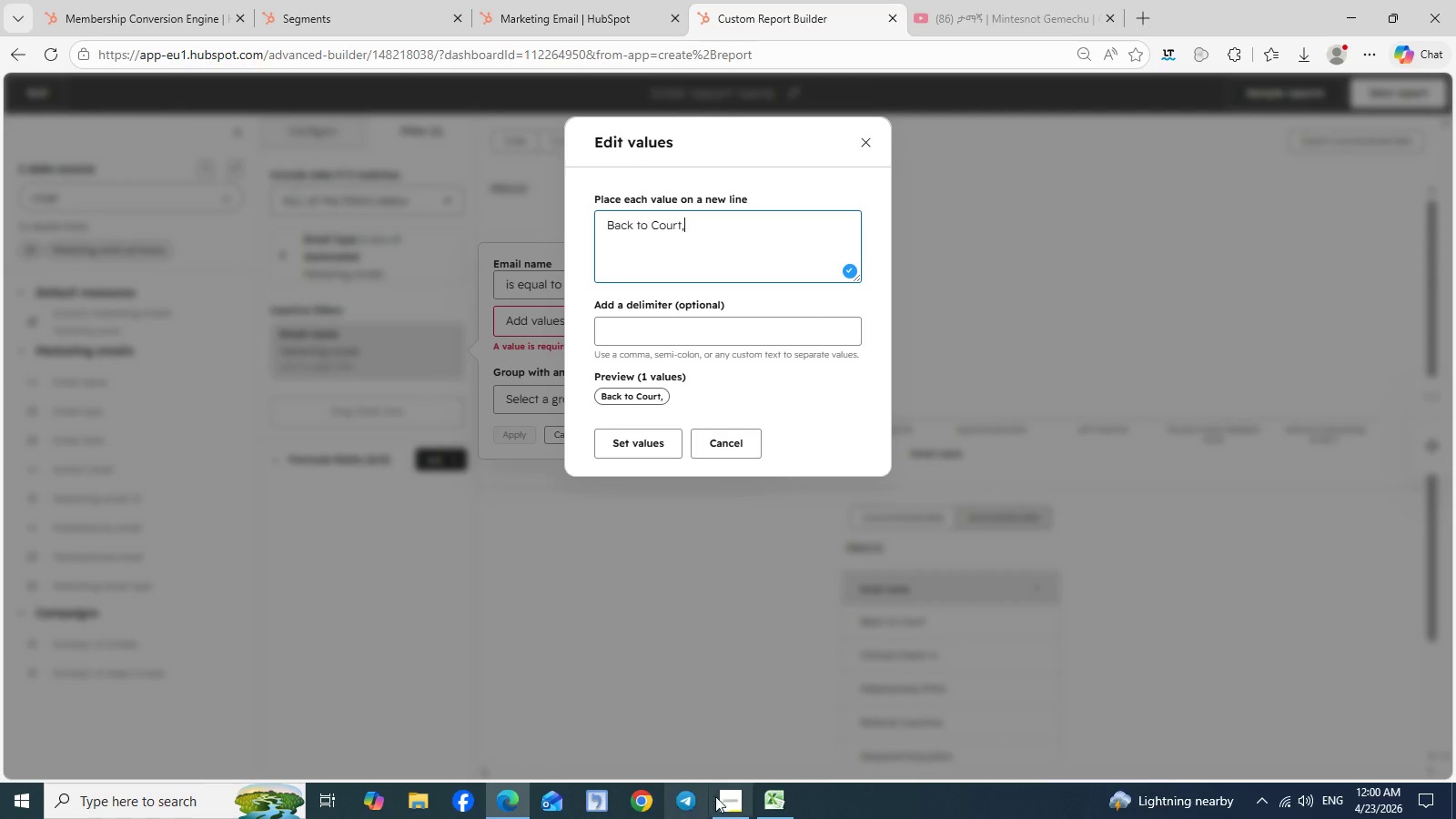 
left_click([733, 800])